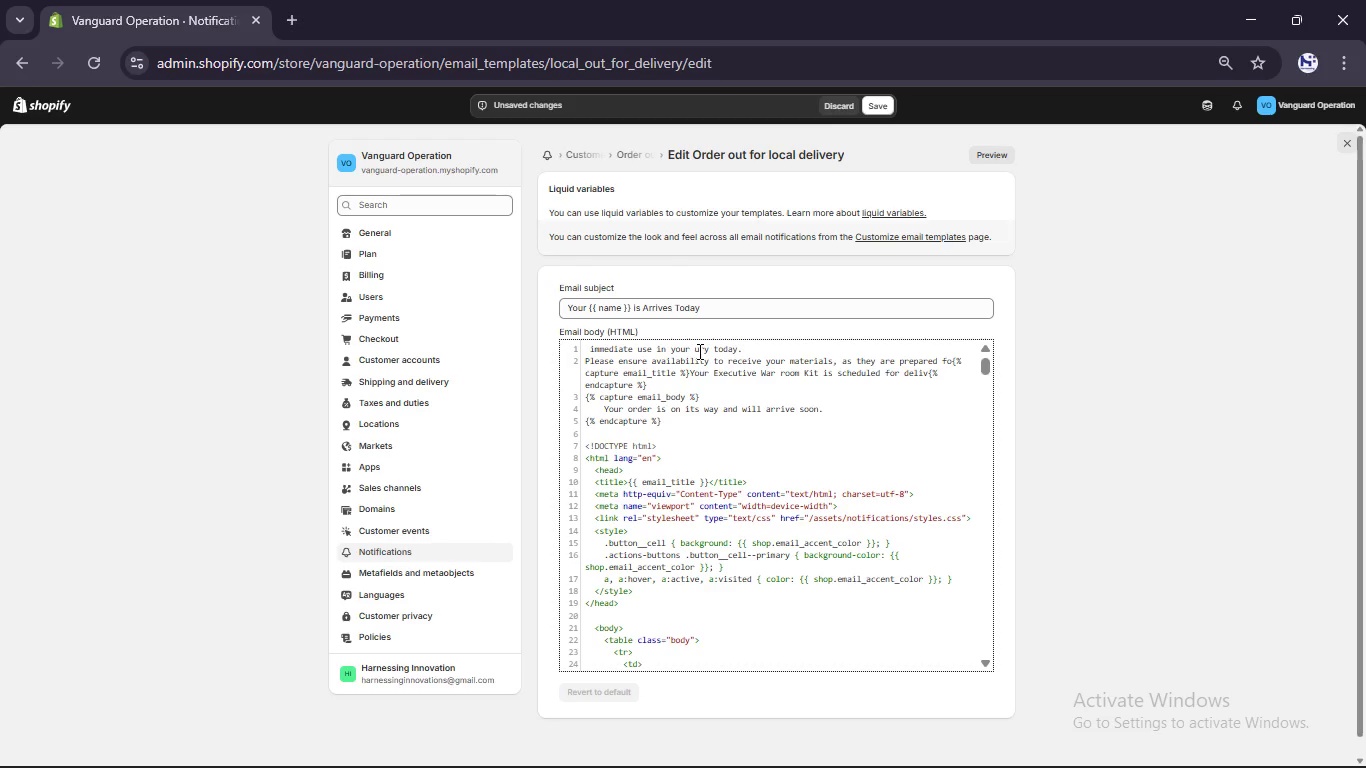 
scroll: coordinate [698, 351], scroll_direction: up, amount: 4.0
 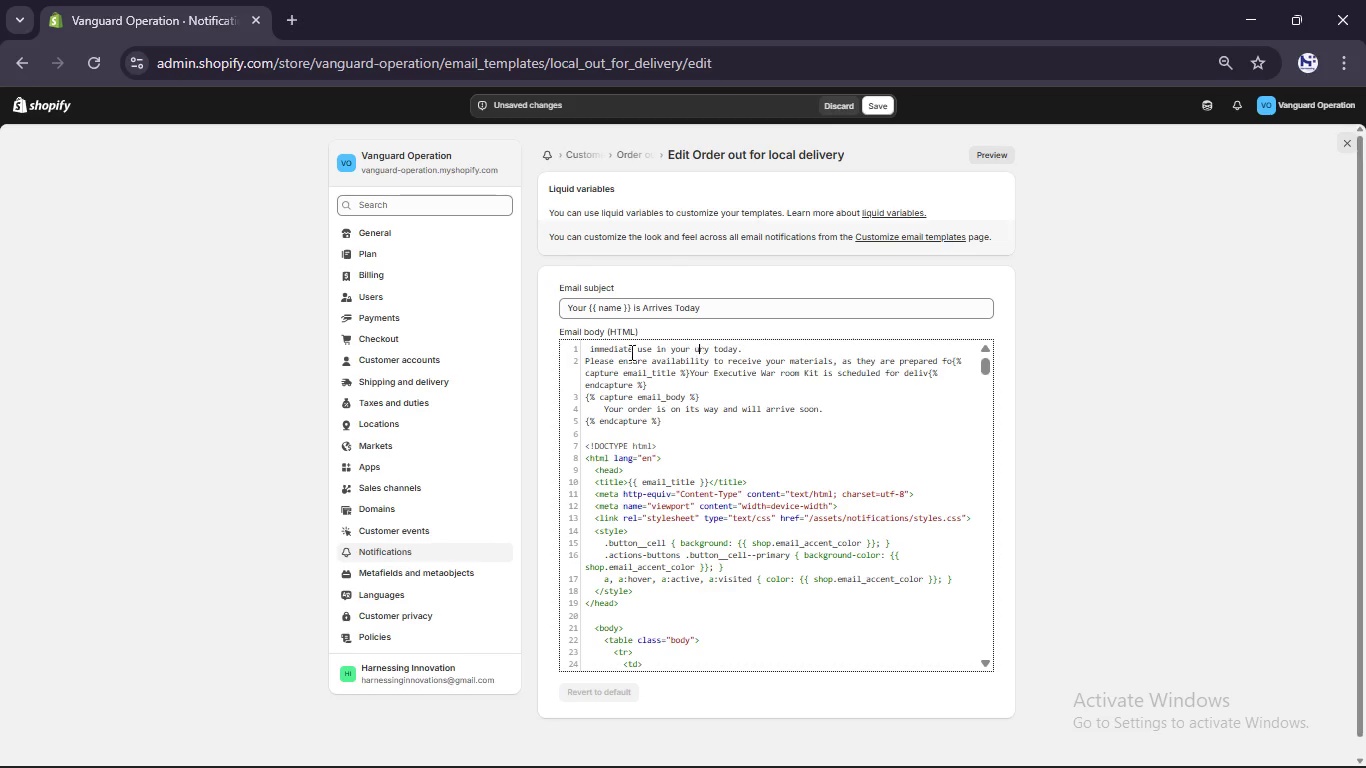 
left_click([578, 348])
 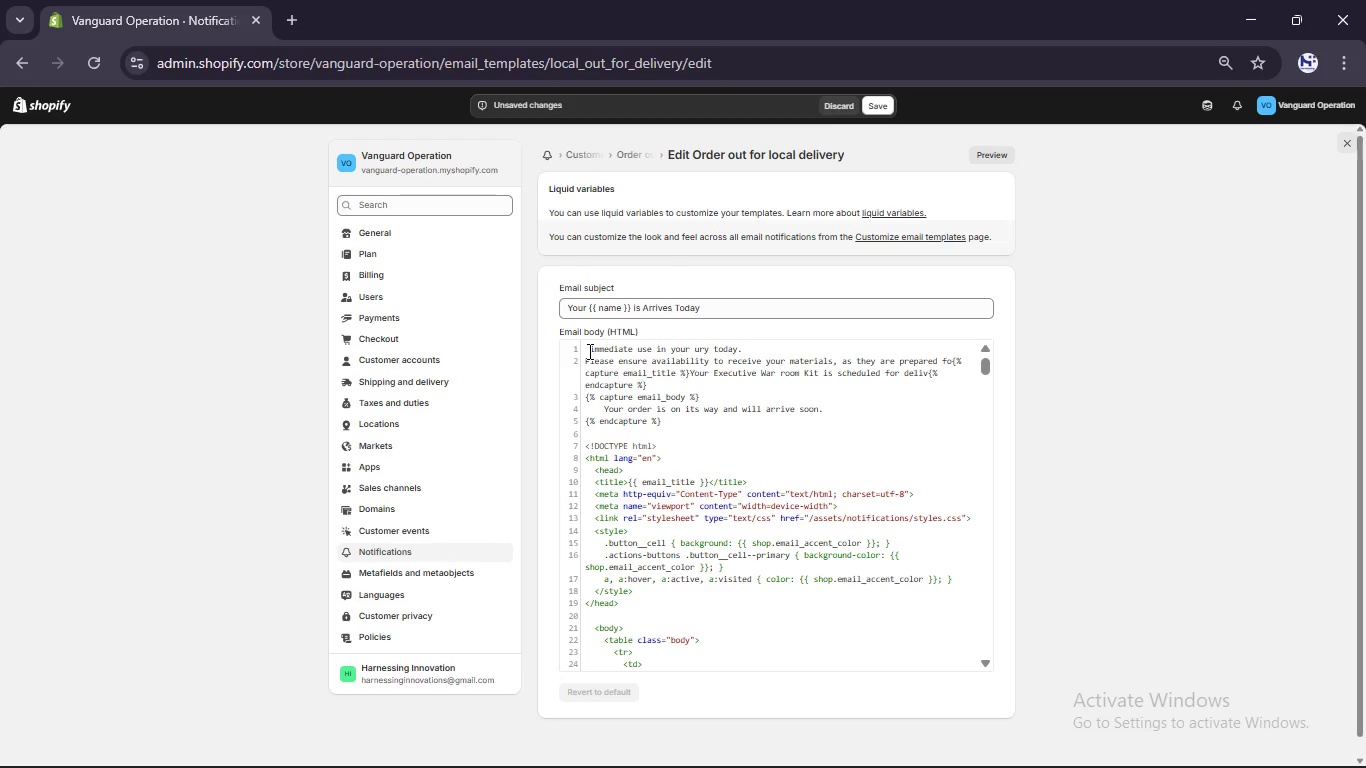 
left_click_drag(start_coordinate=[588, 351], to_coordinate=[702, 354])
 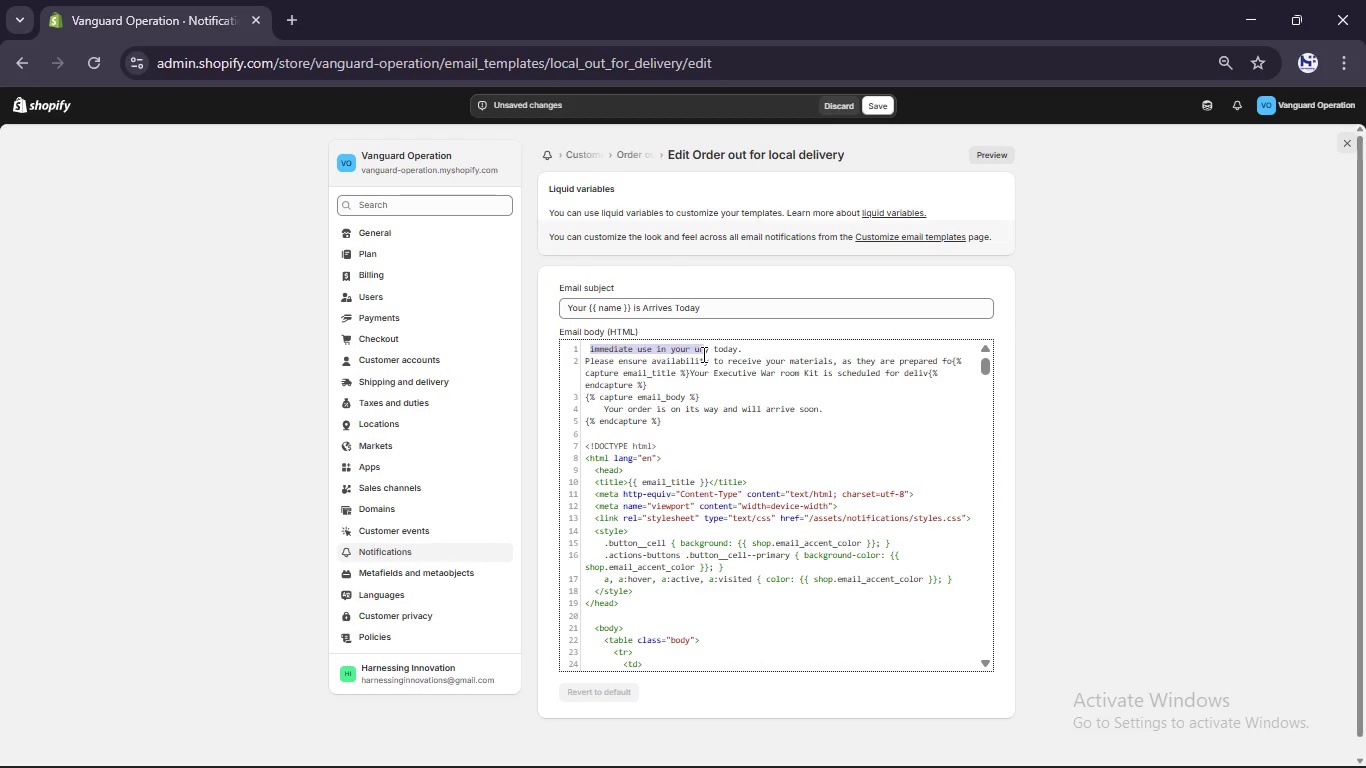 
hold_key(key=ControlLeft, duration=0.86)
 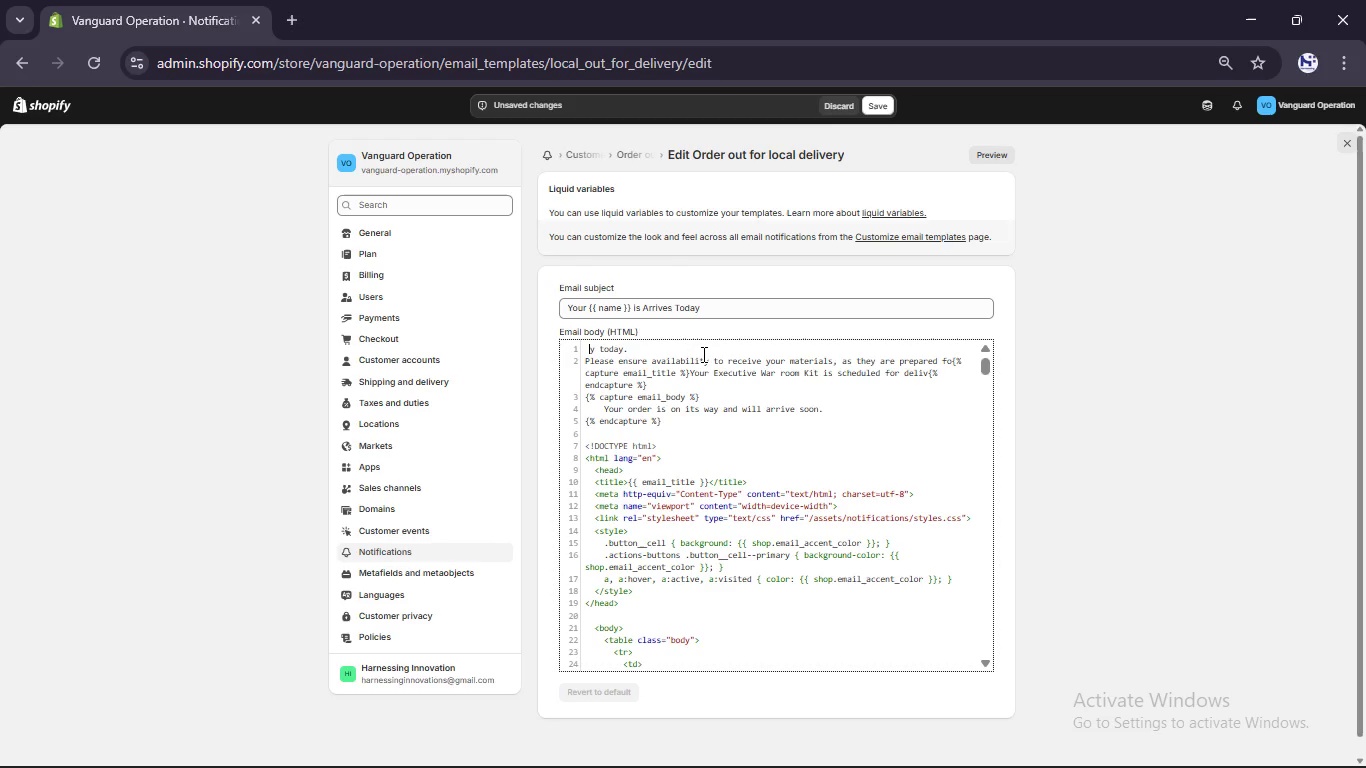 
hold_key(key=X, duration=0.34)
 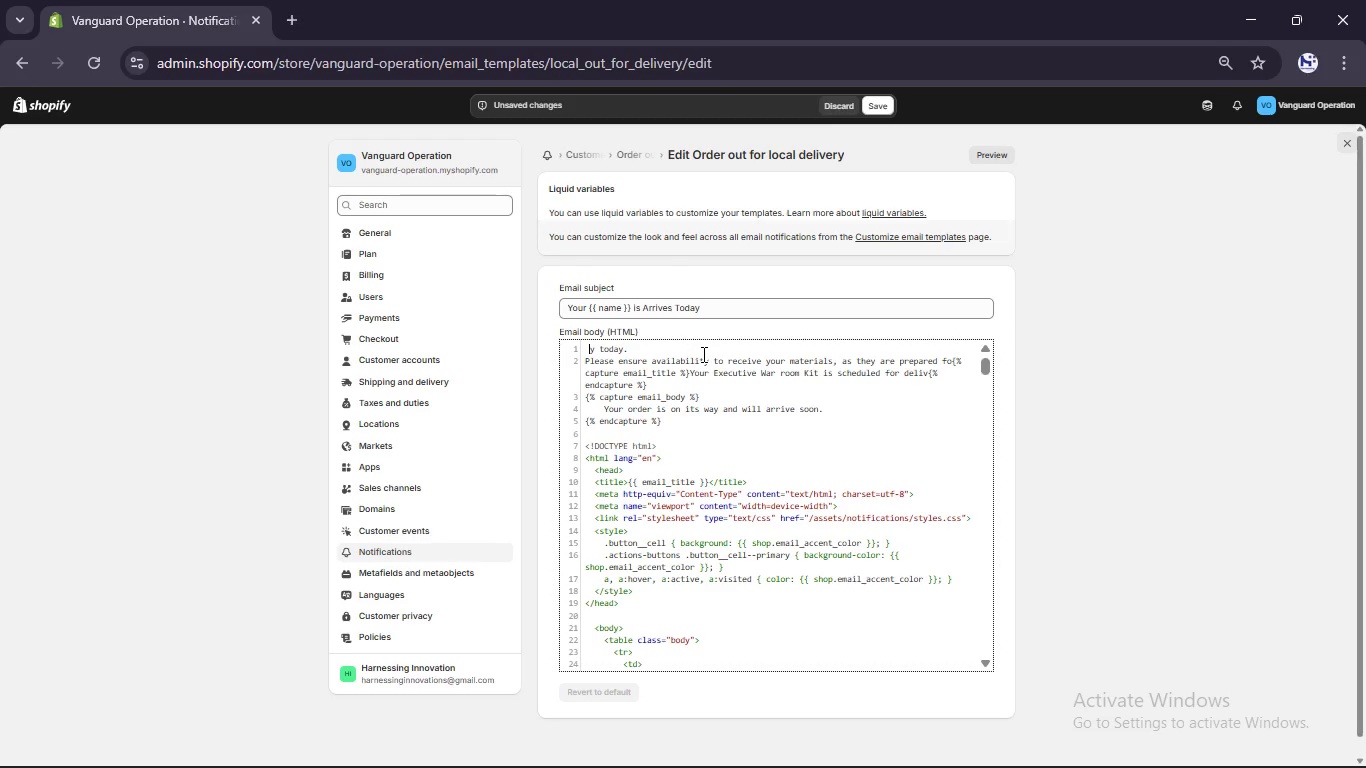 
key(Control+Z)
 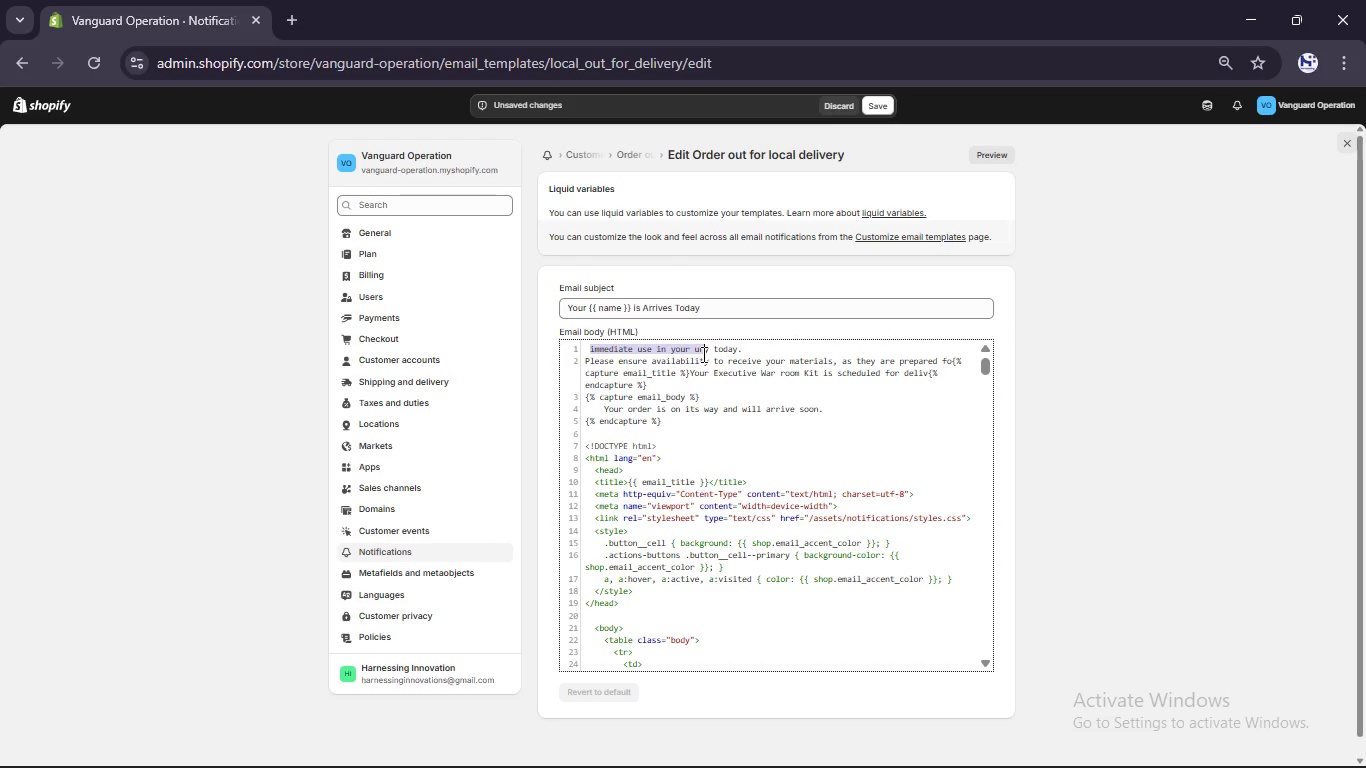 
key(Control+Z)
 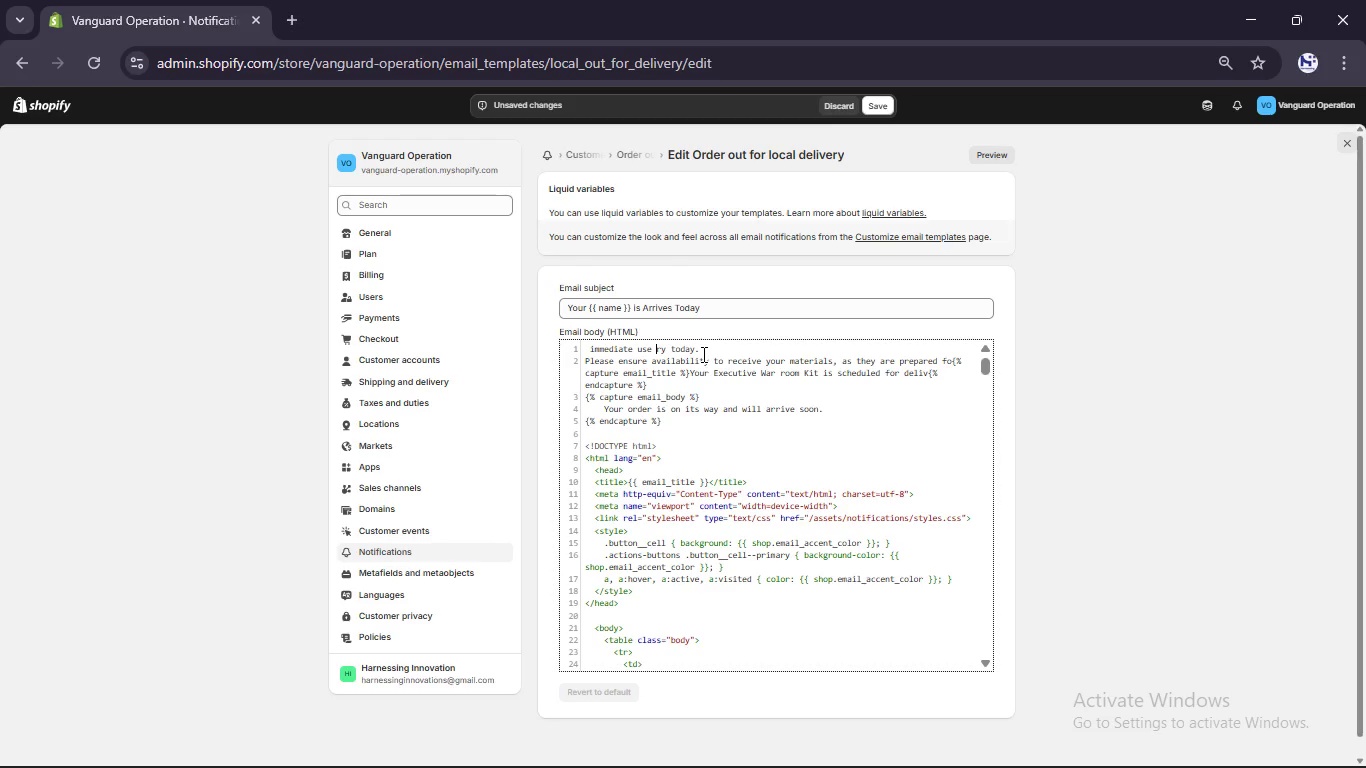 
hold_key(key=Z, duration=0.48)
 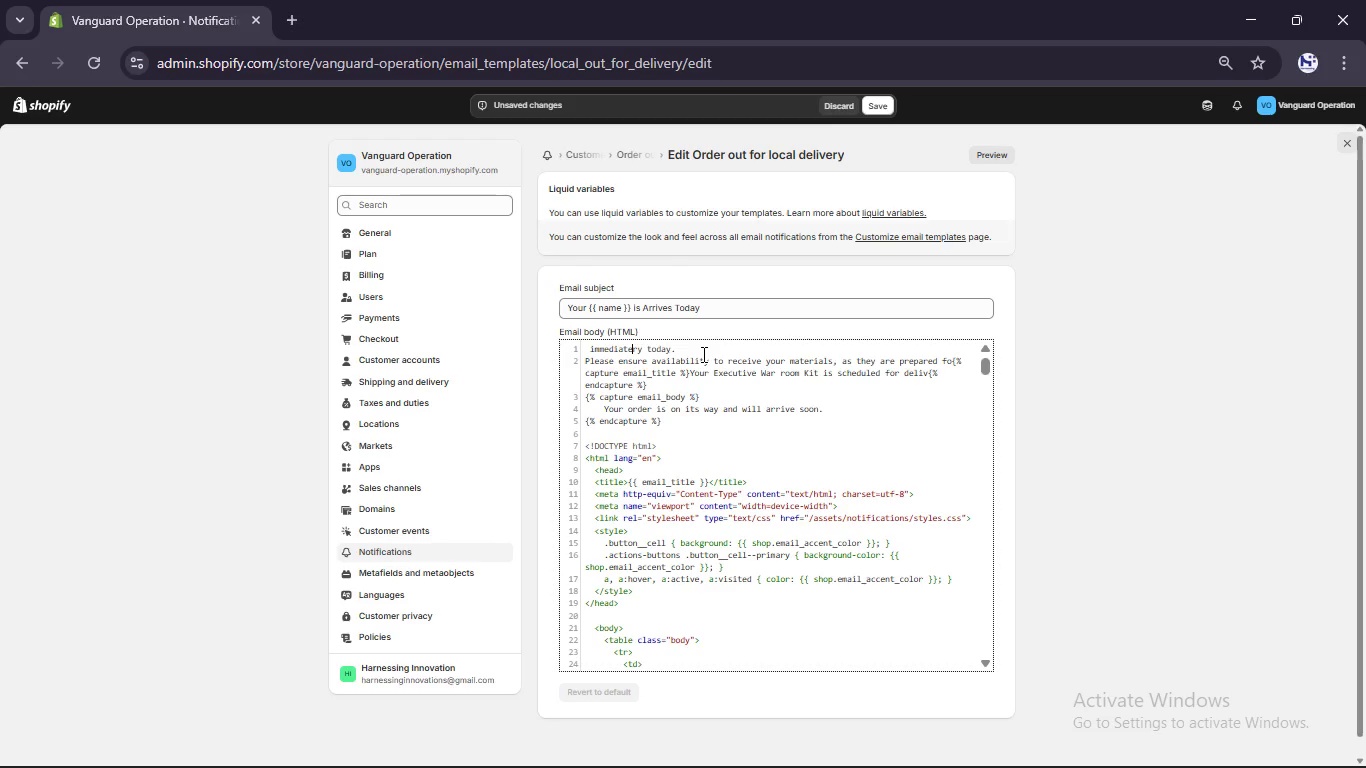 
key(Control+Z)
 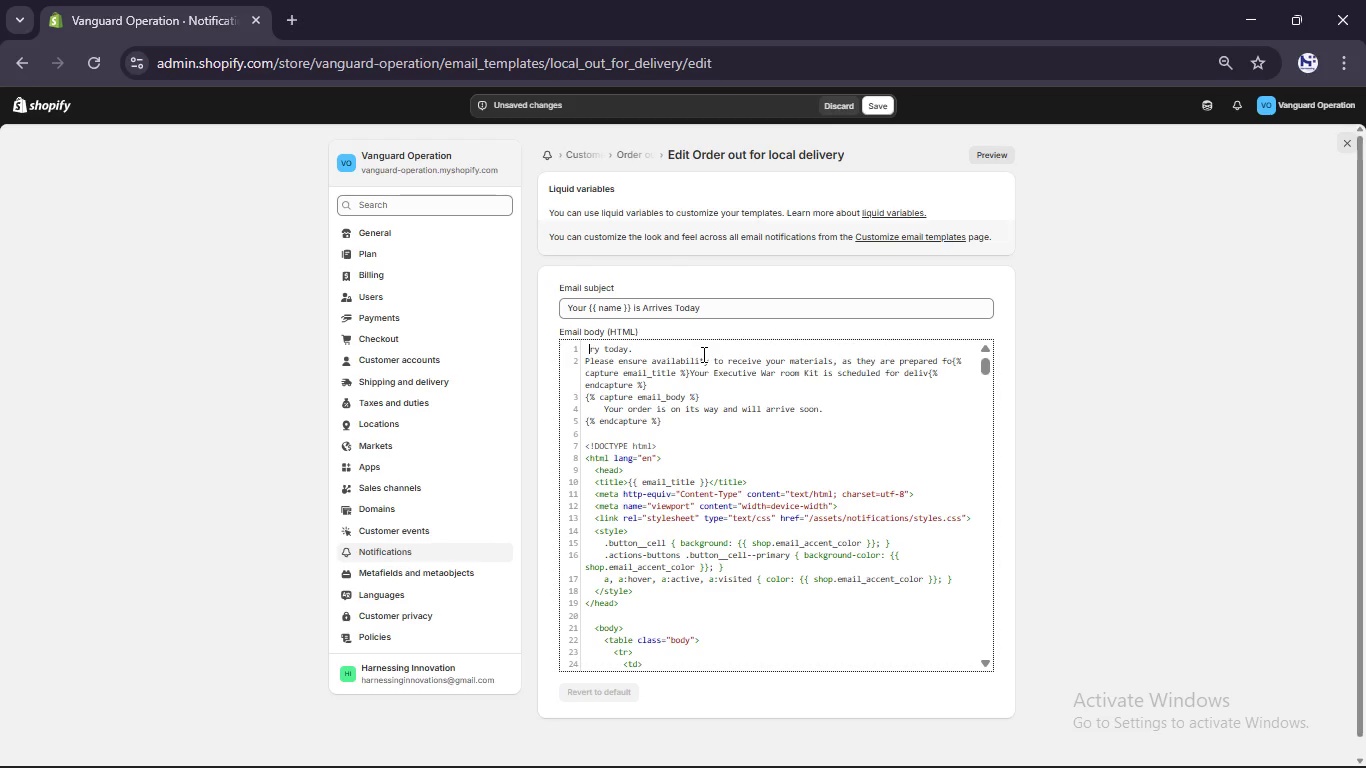 
key(Control+Z)
 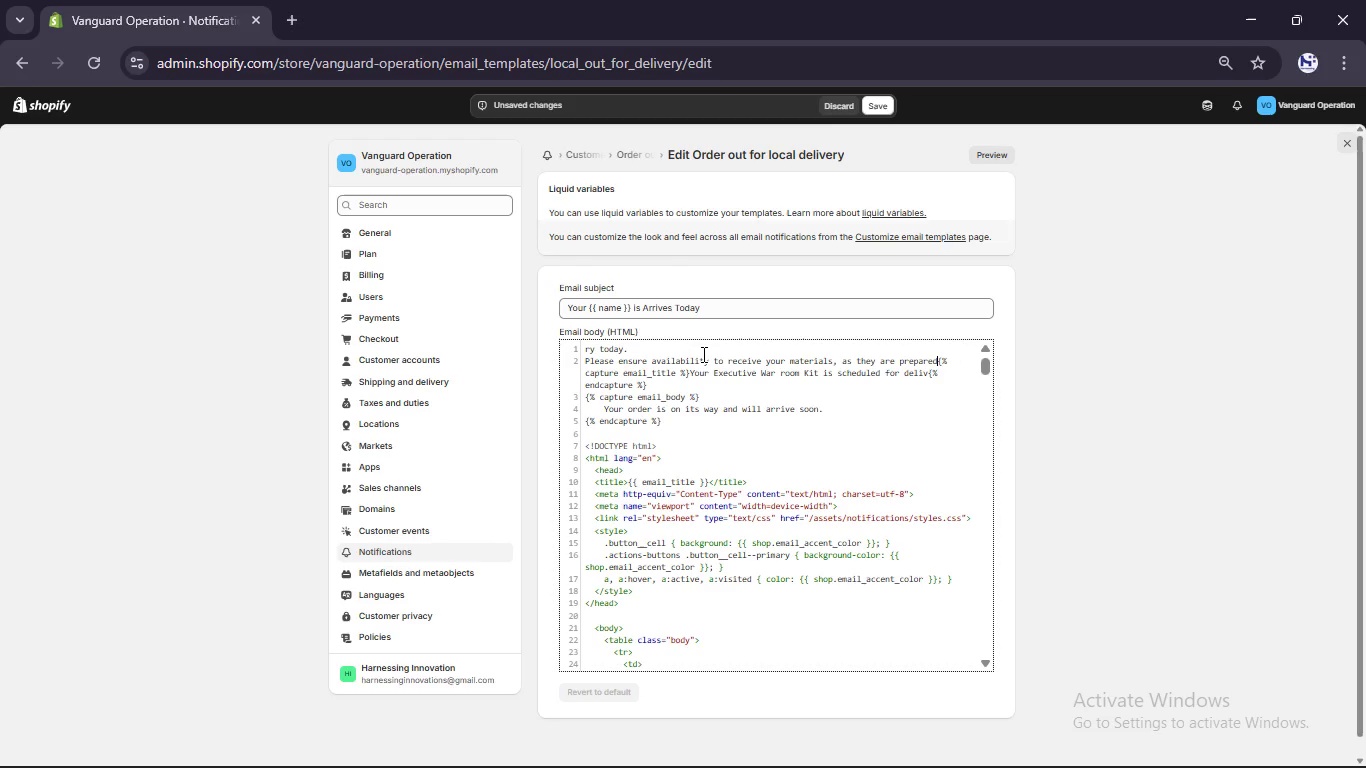 
key(Control+Z)
 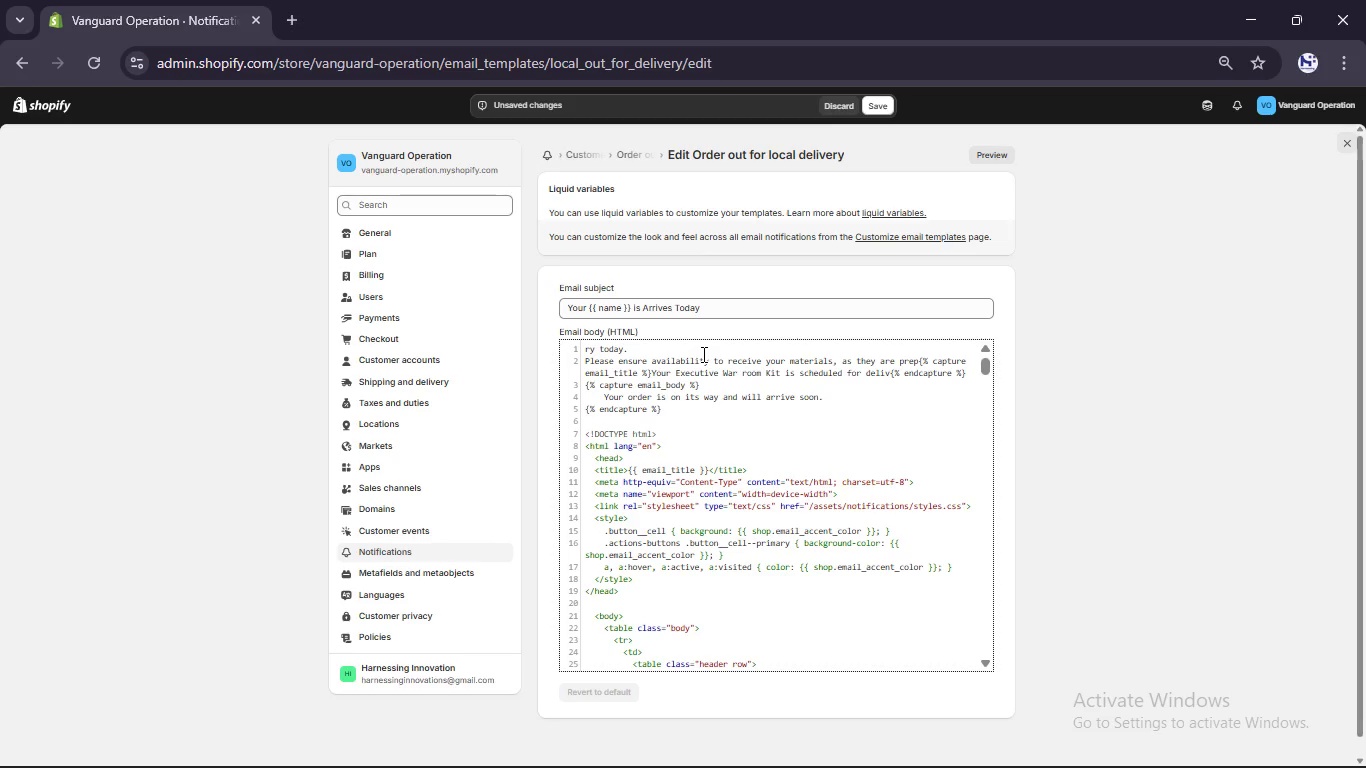 
key(Control+Z)
 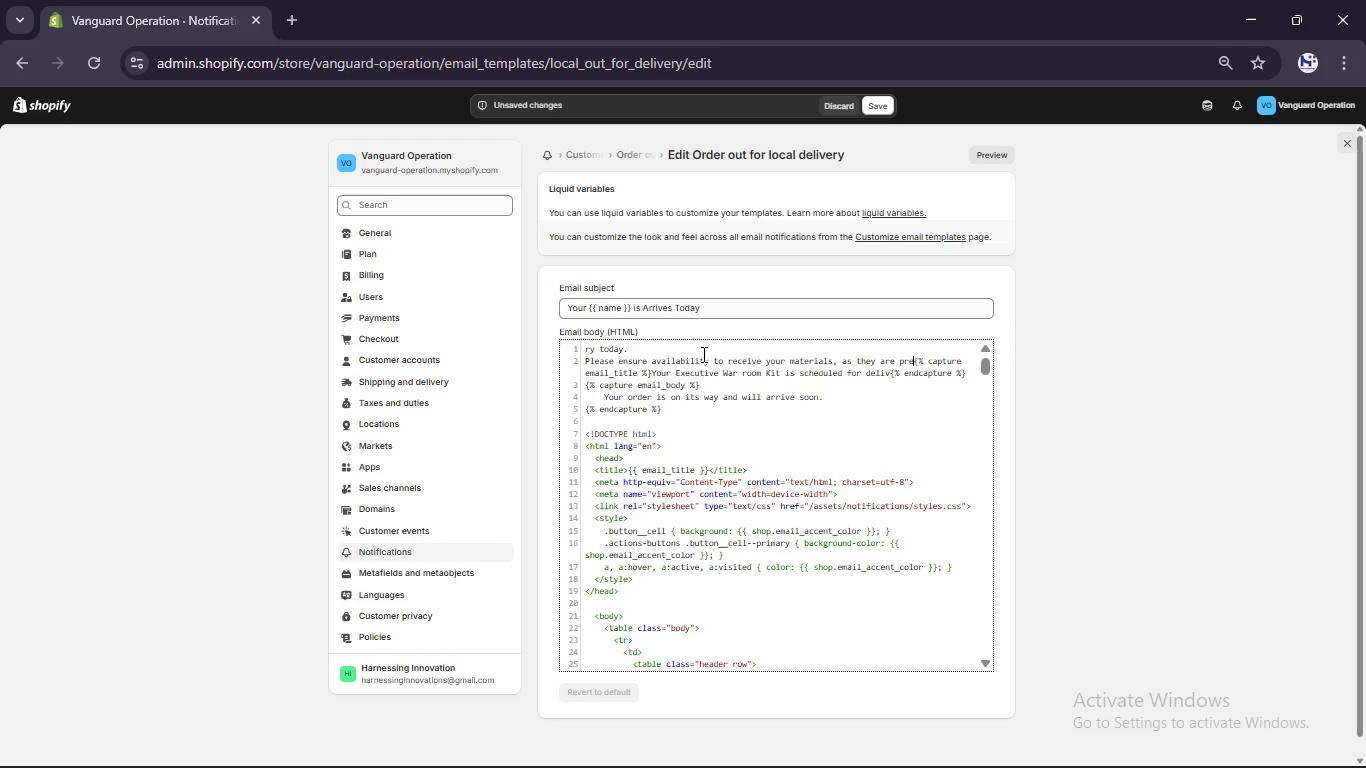 
hold_key(key=Z, duration=0.45)
 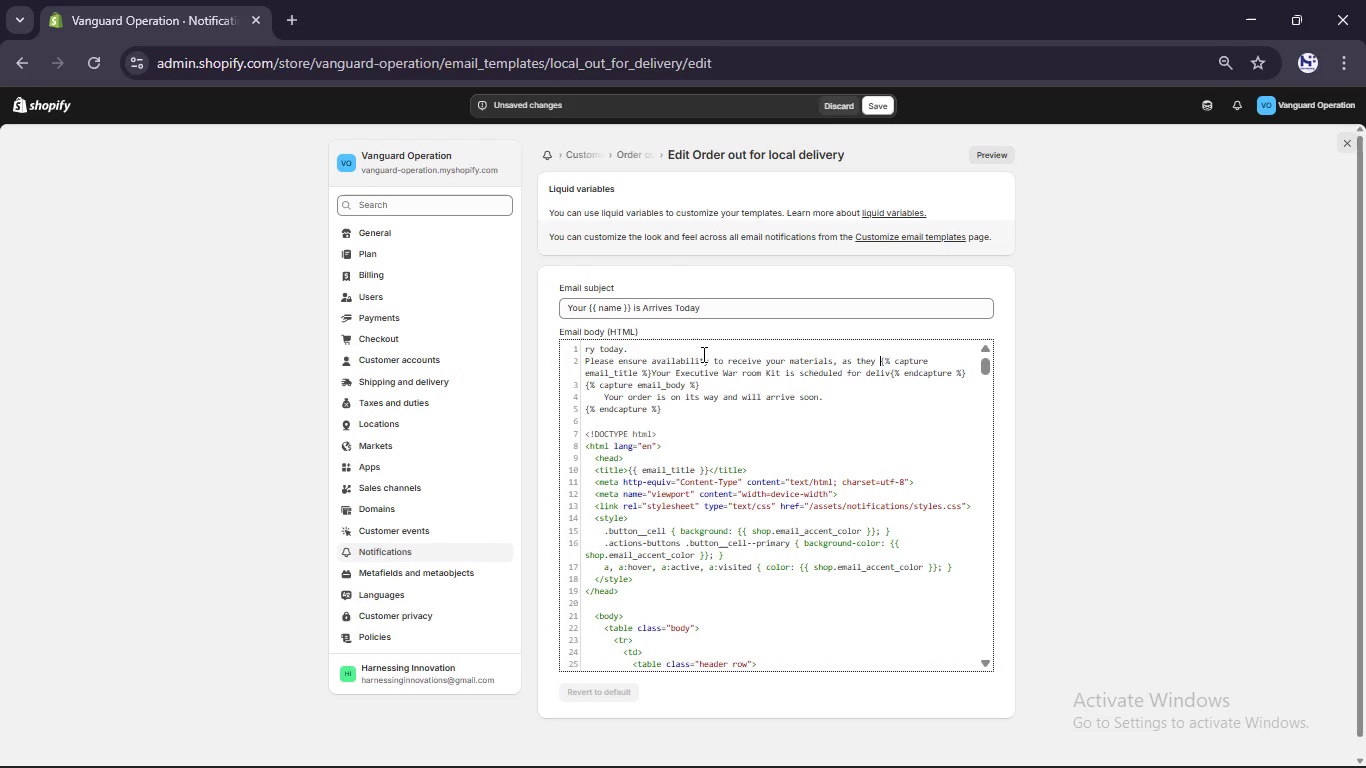 
scroll: coordinate [702, 354], scroll_direction: none, amount: 0.0
 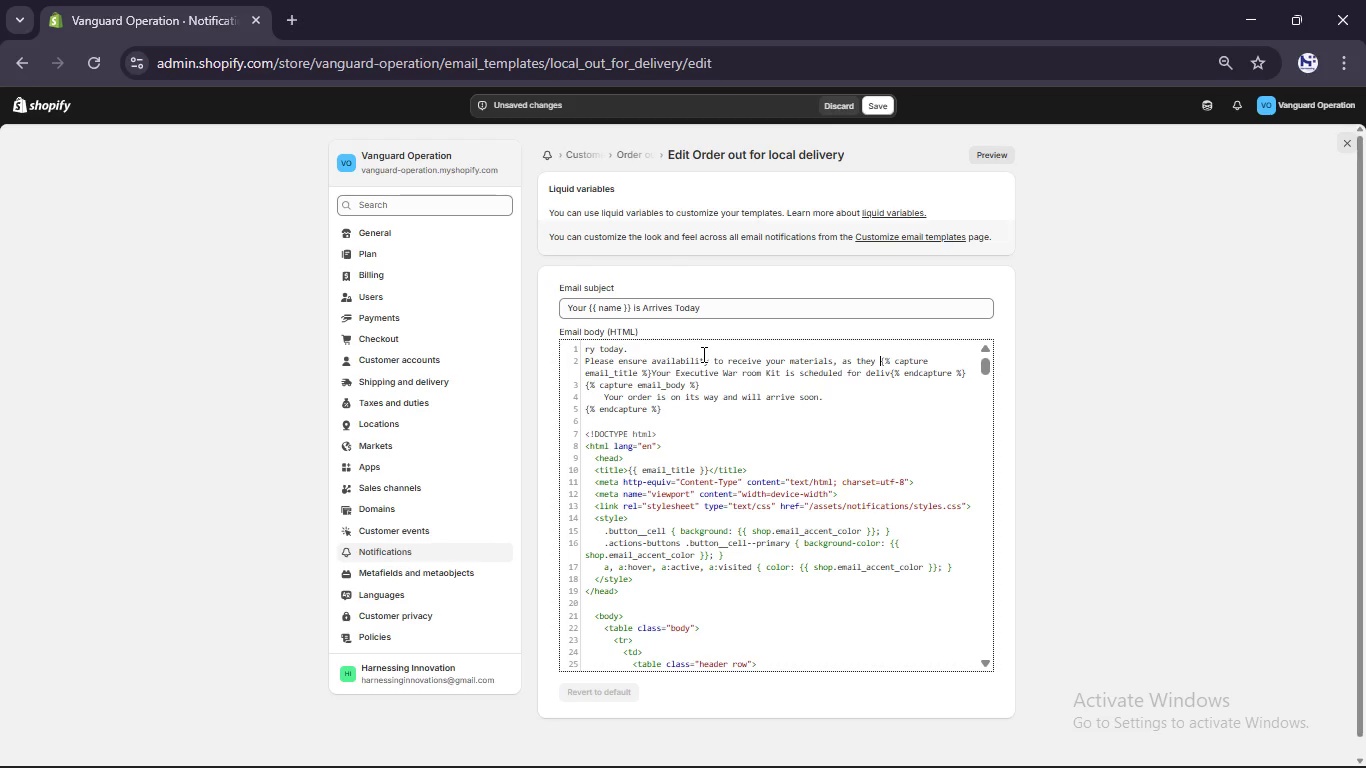 
key(Control+Y)
 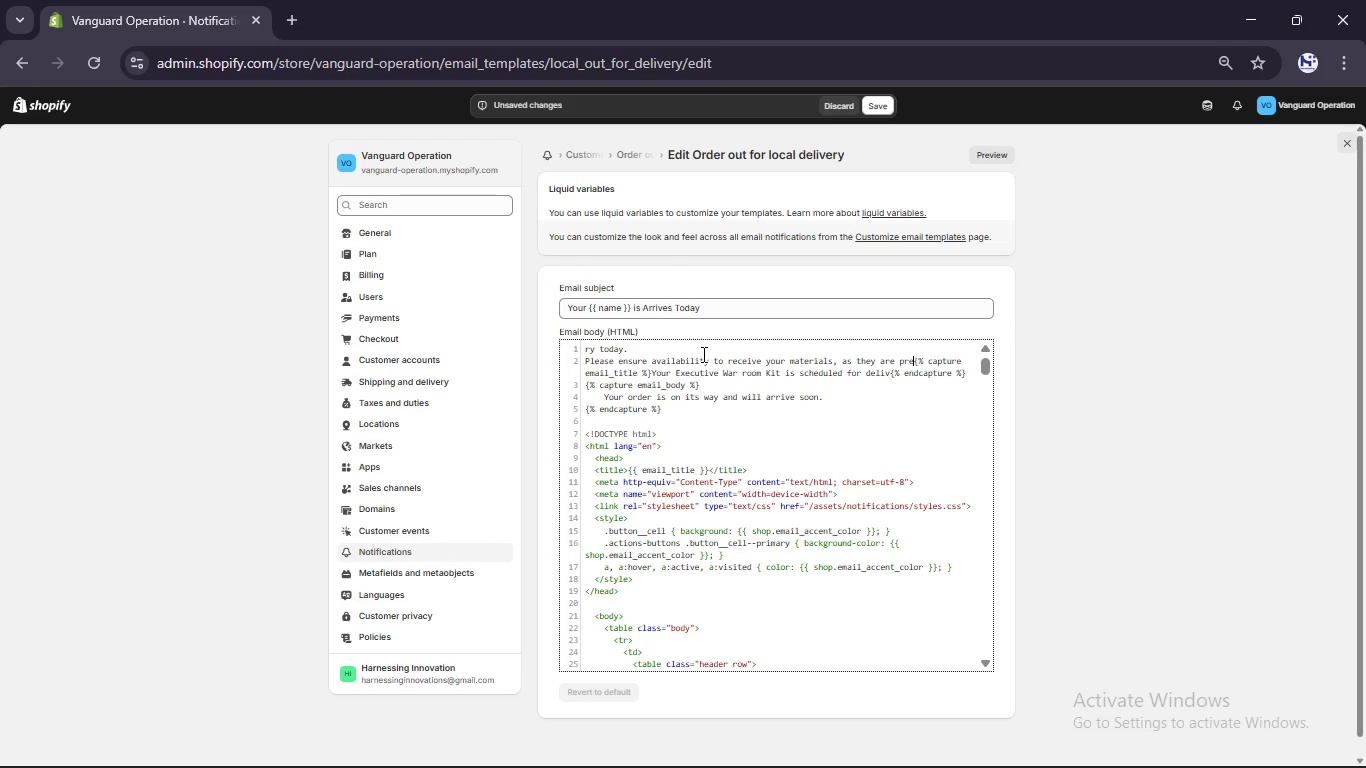 
key(Control+Y)
 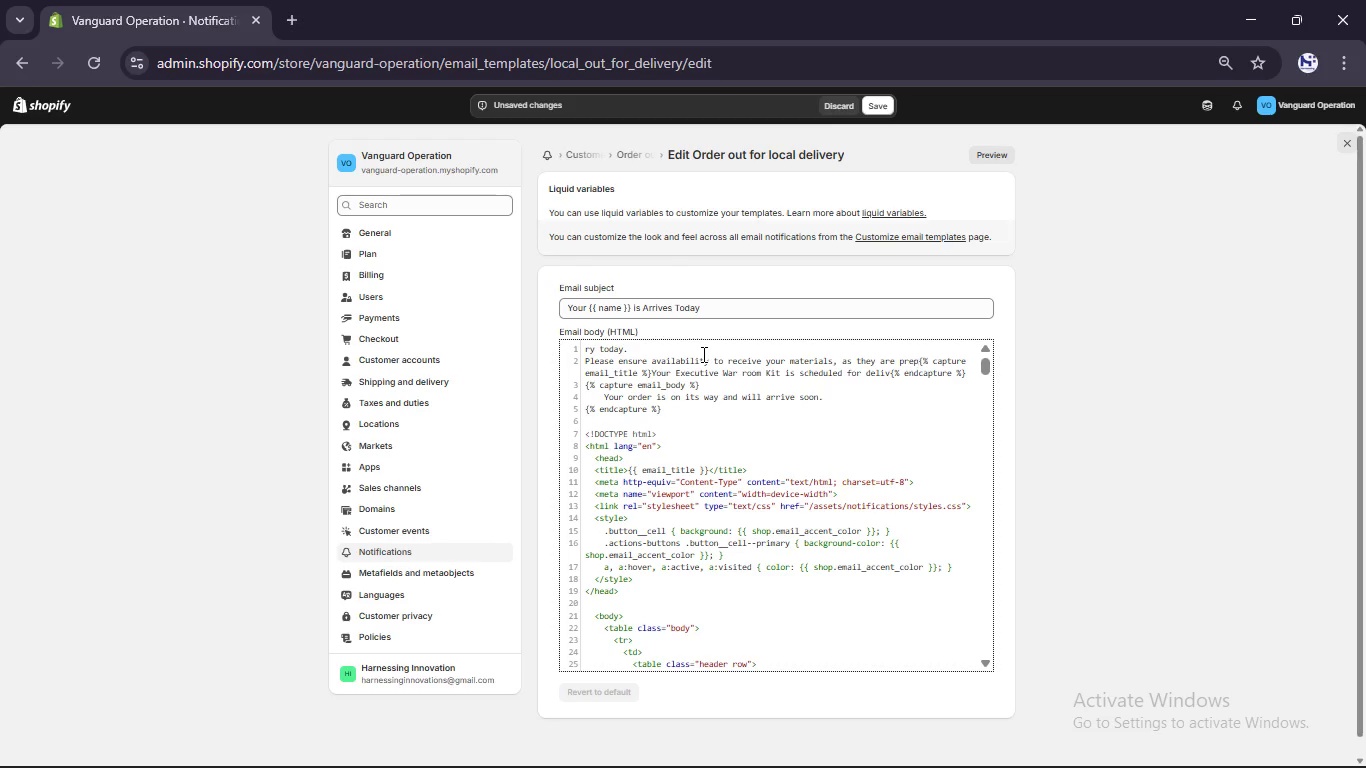 
key(Control+Y)
 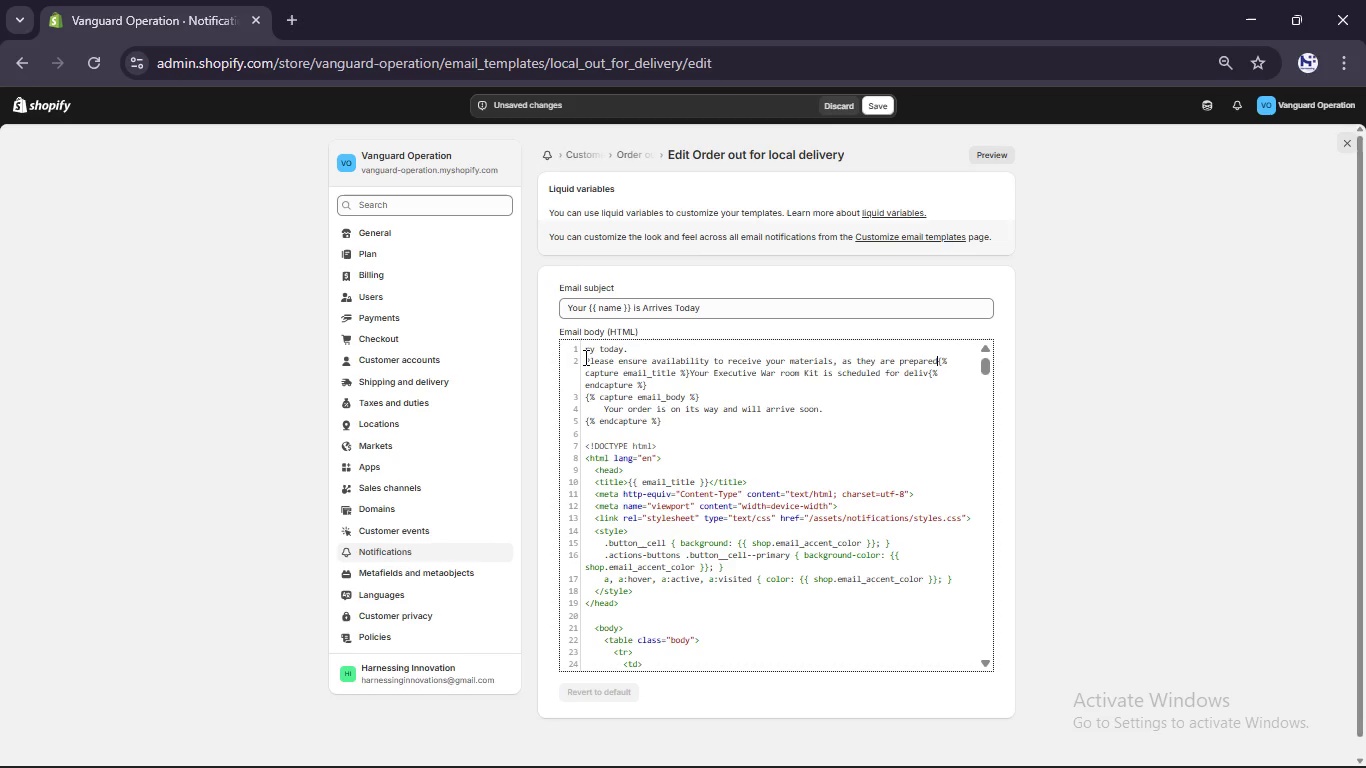 
left_click_drag(start_coordinate=[583, 357], to_coordinate=[937, 362])
 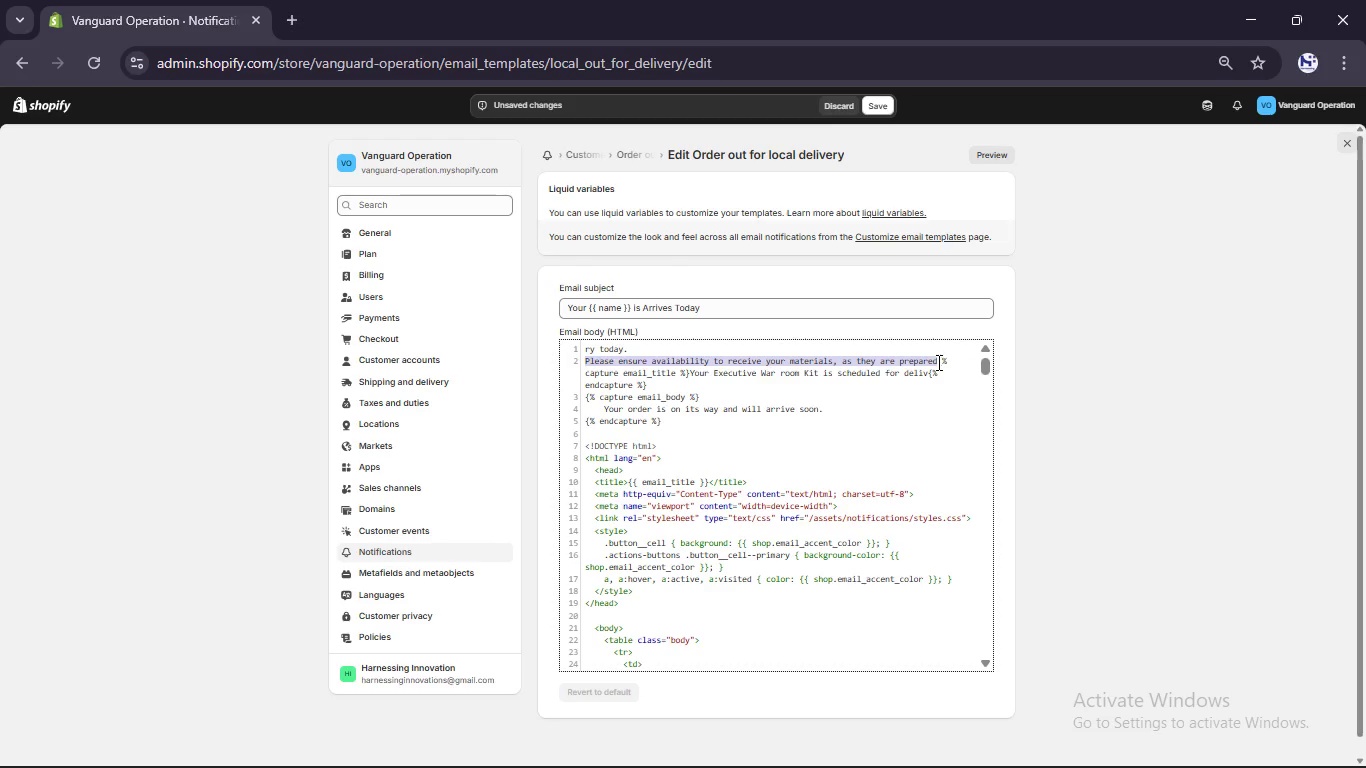 
hold_key(key=ControlLeft, duration=1.45)
 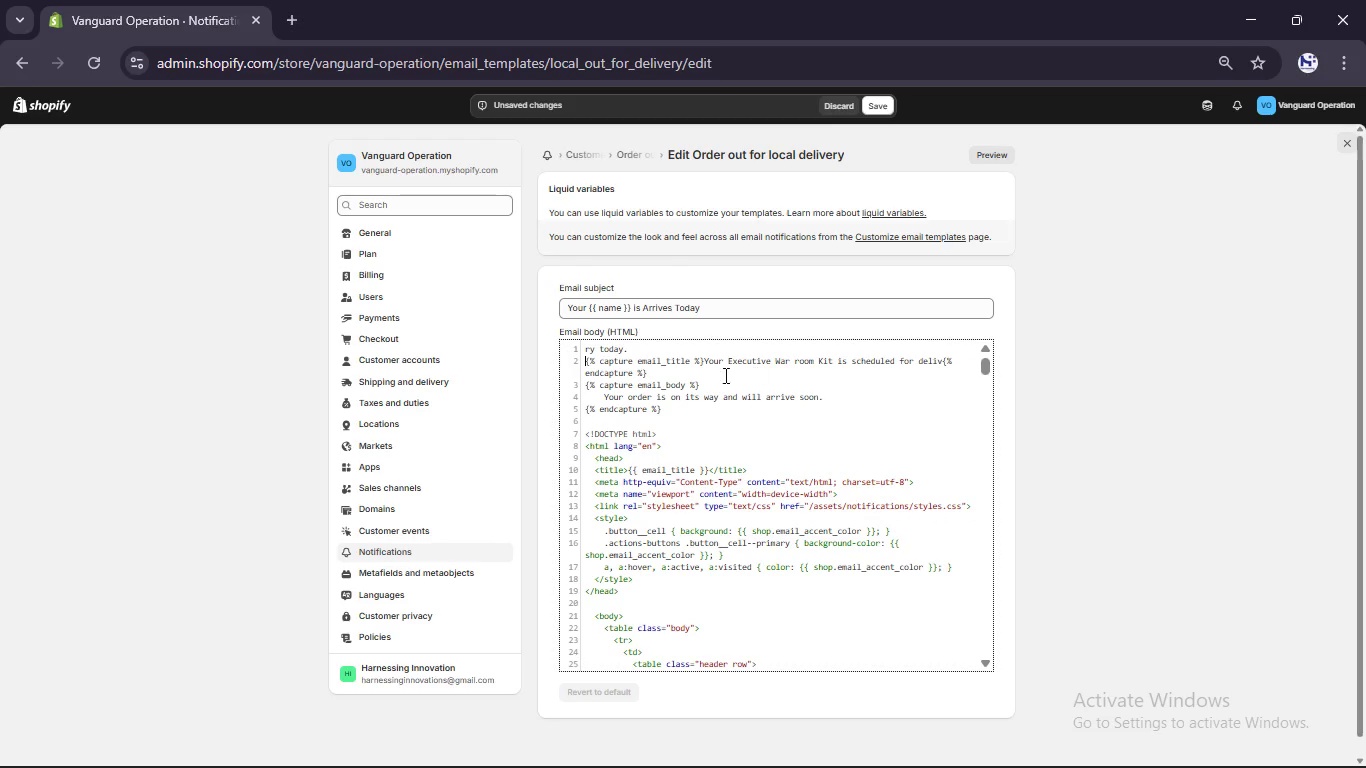 
hold_key(key=X, duration=0.45)
 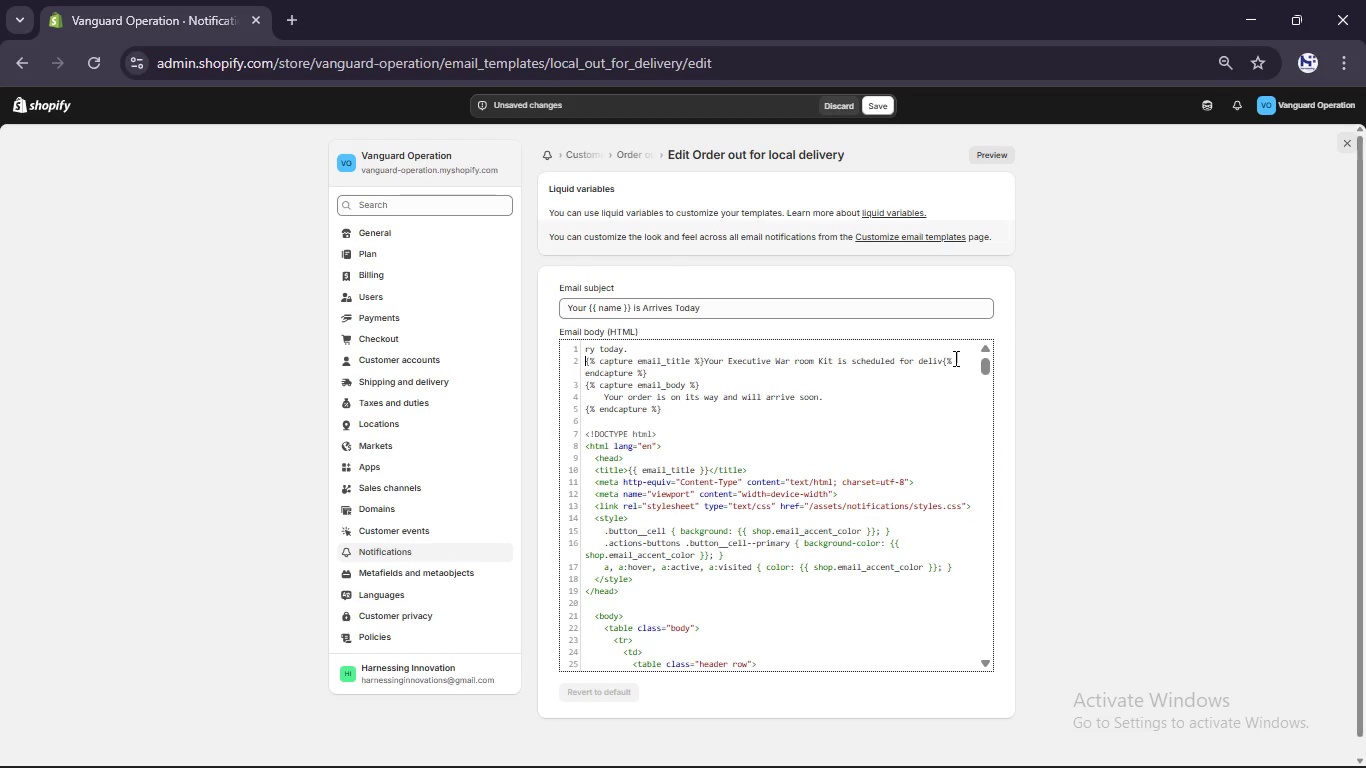 
left_click([941, 360])
 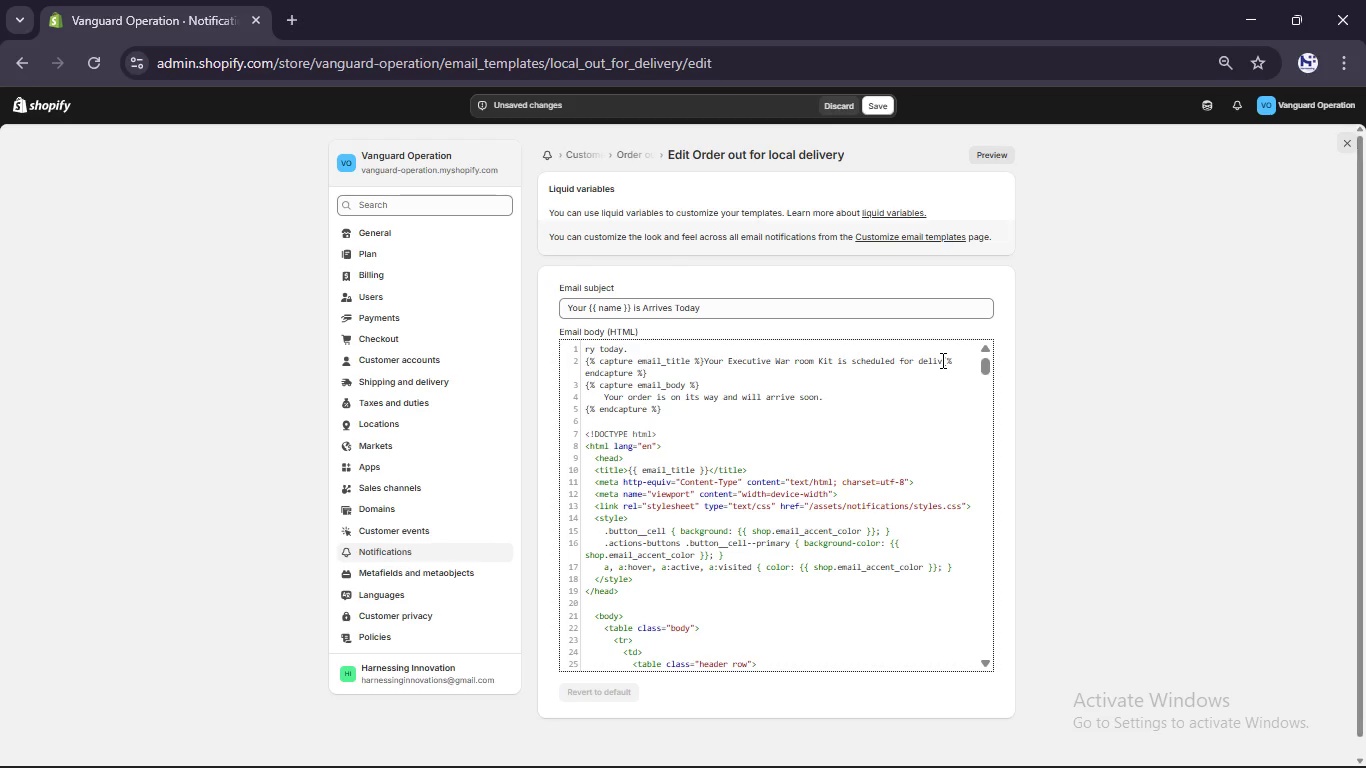 
type(er Toay. )
 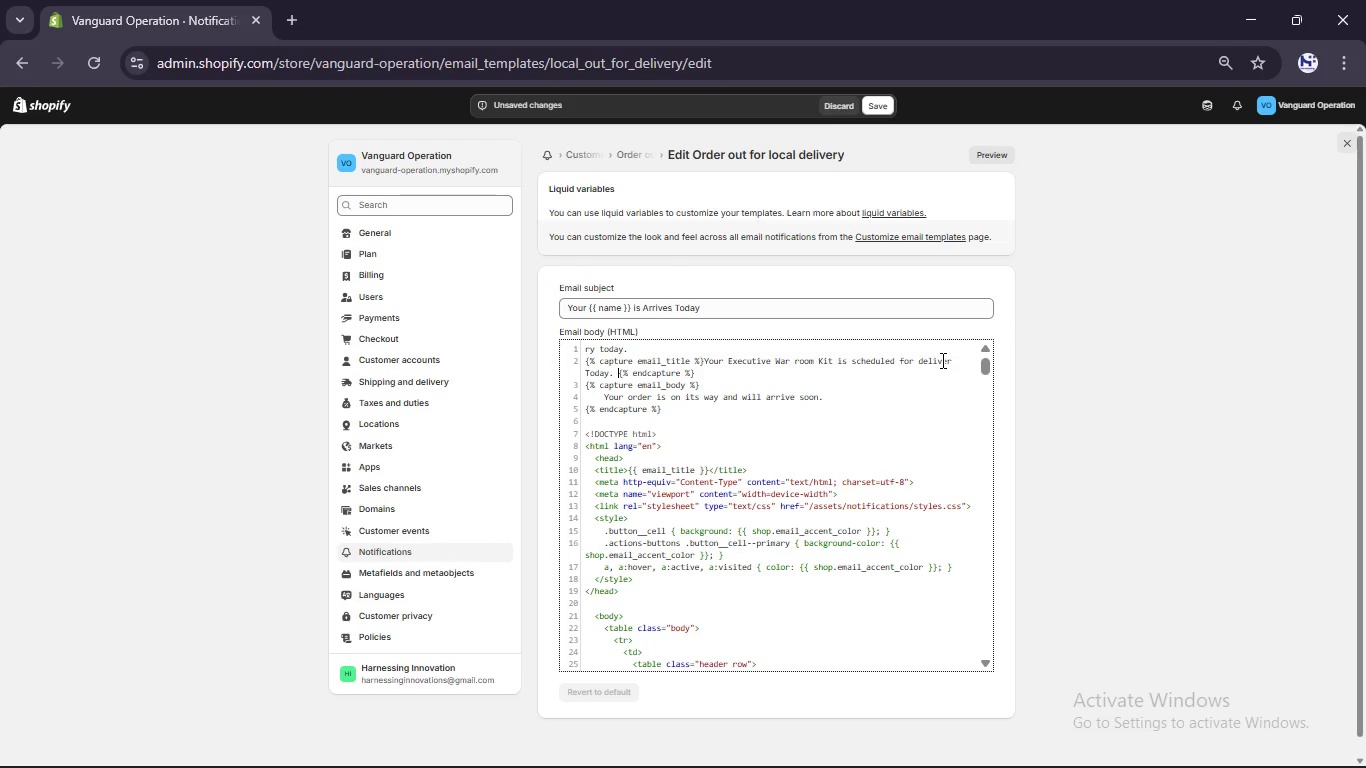 
 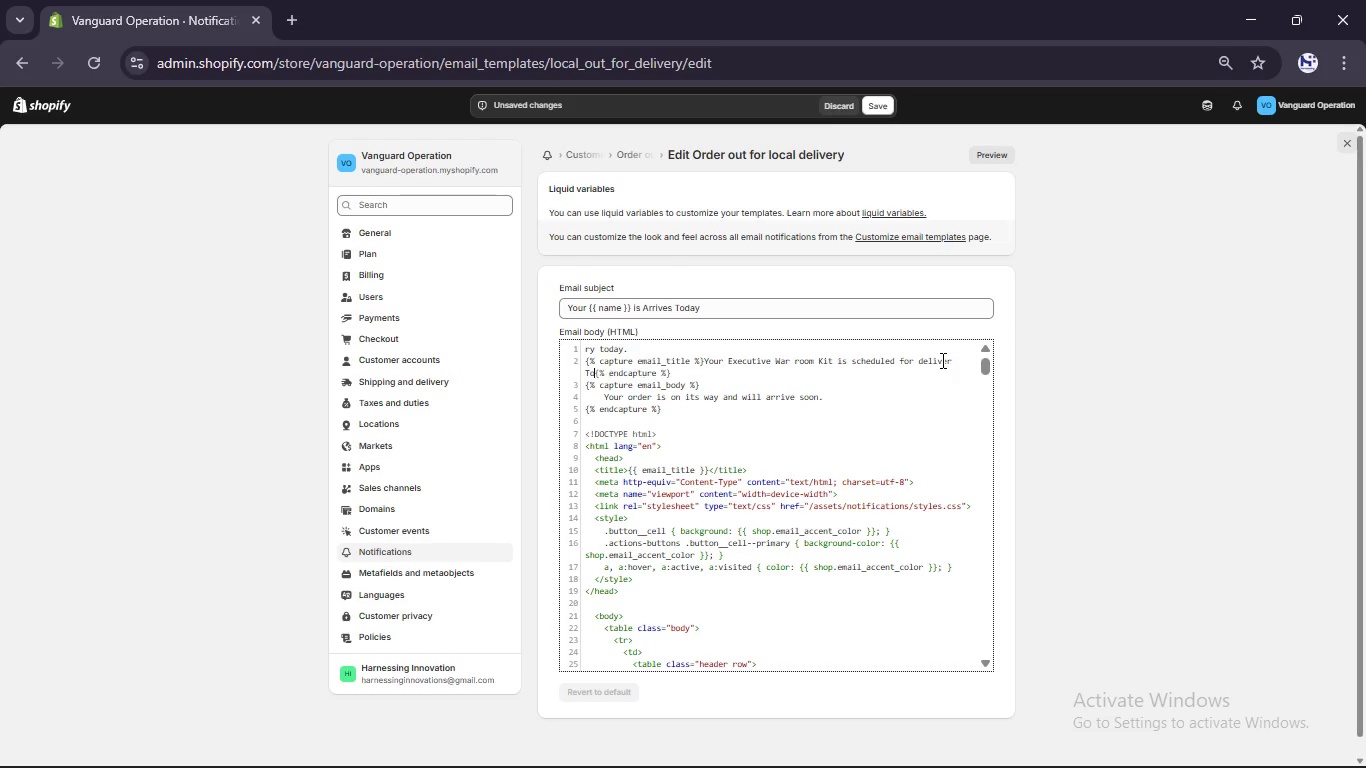 
hold_key(key=D, duration=0.34)
 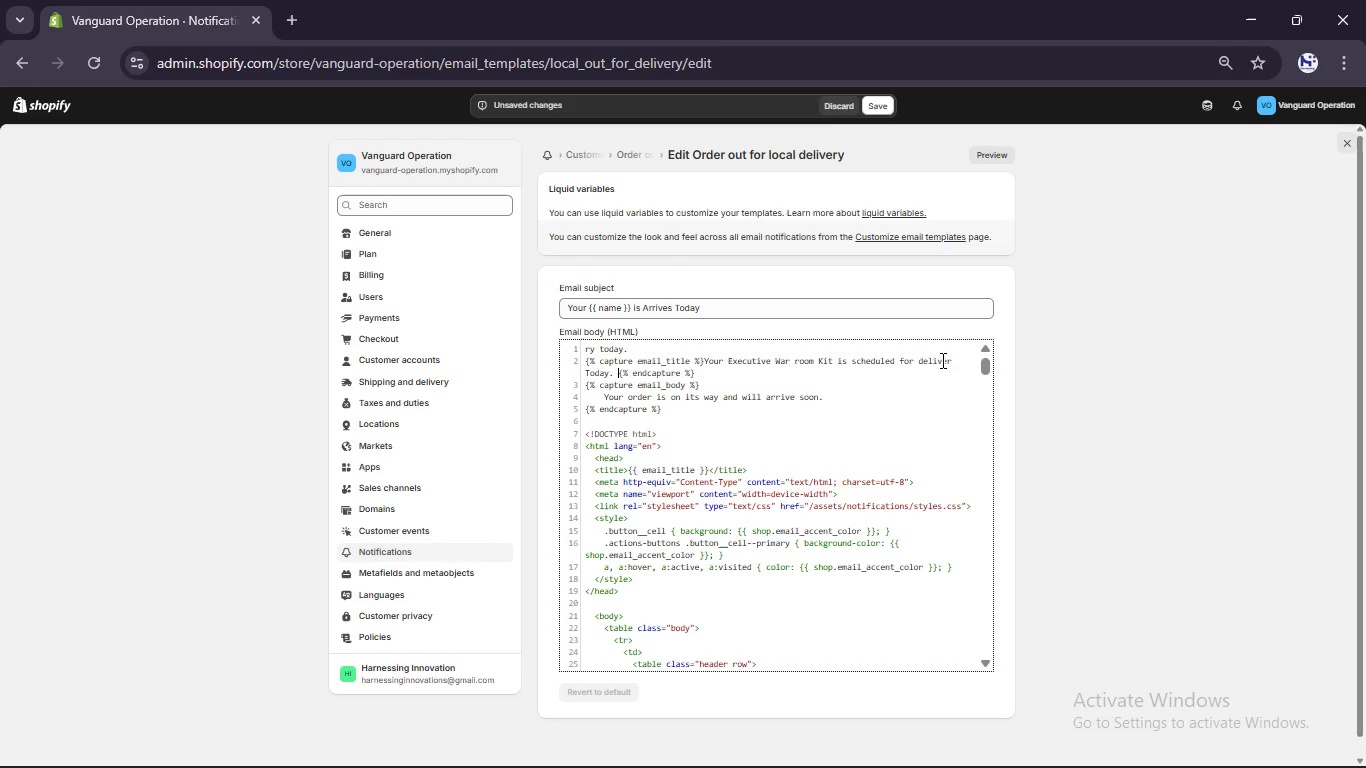 
key(Enter)
 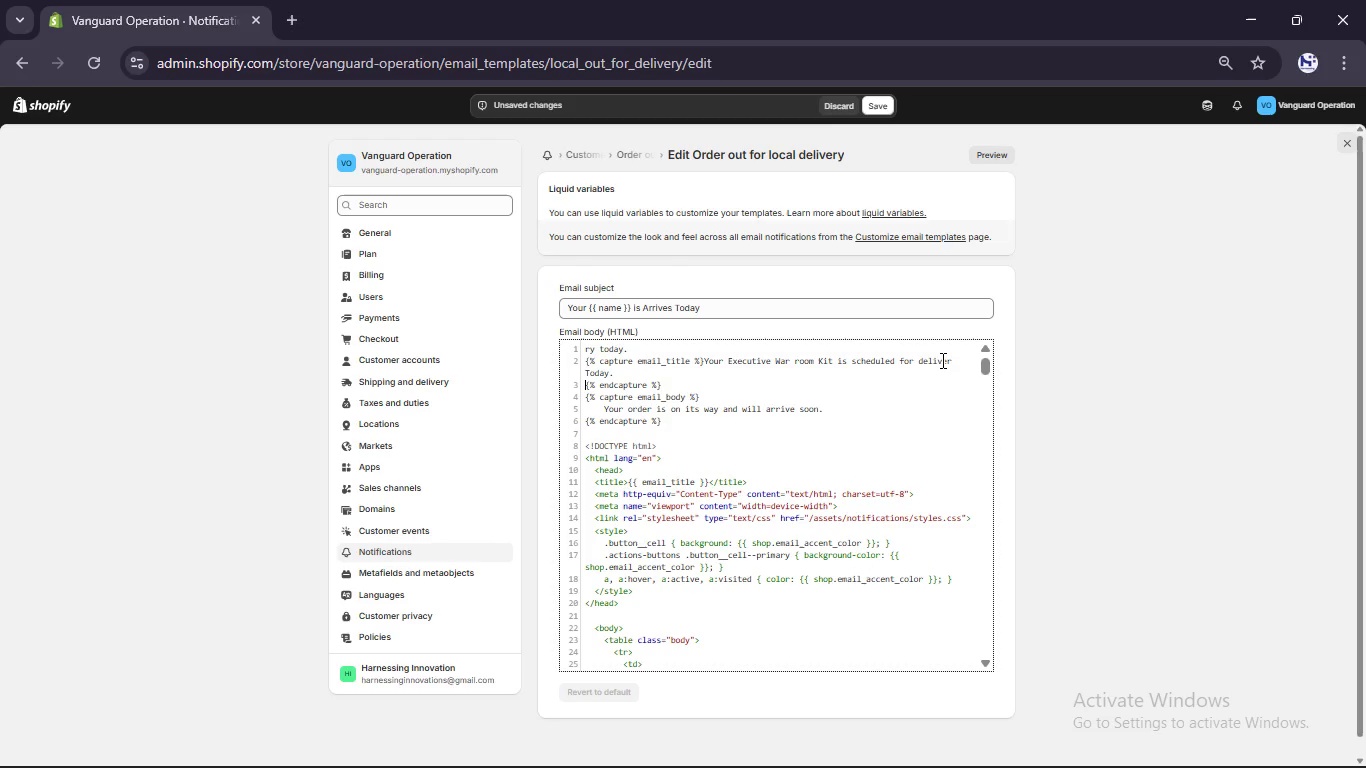 
key(Control+V)
 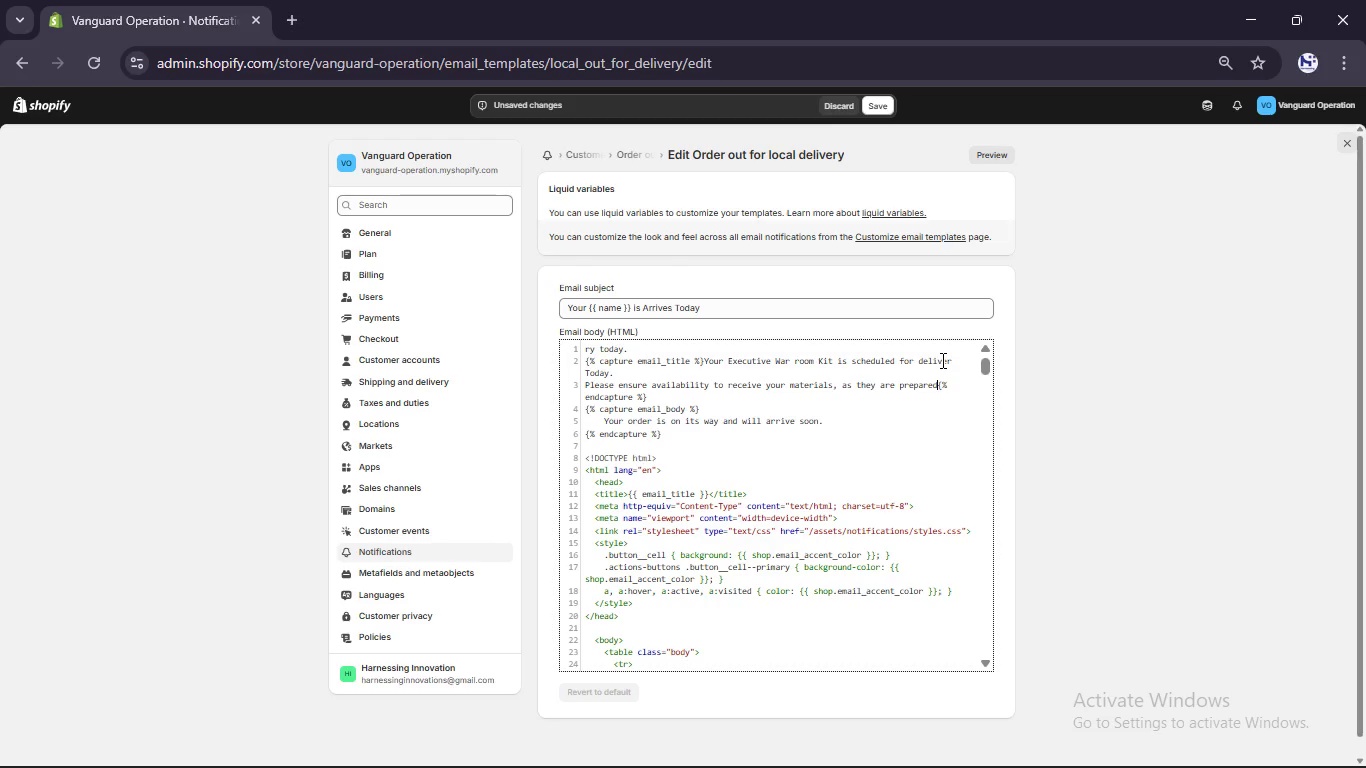 
key(Space)
 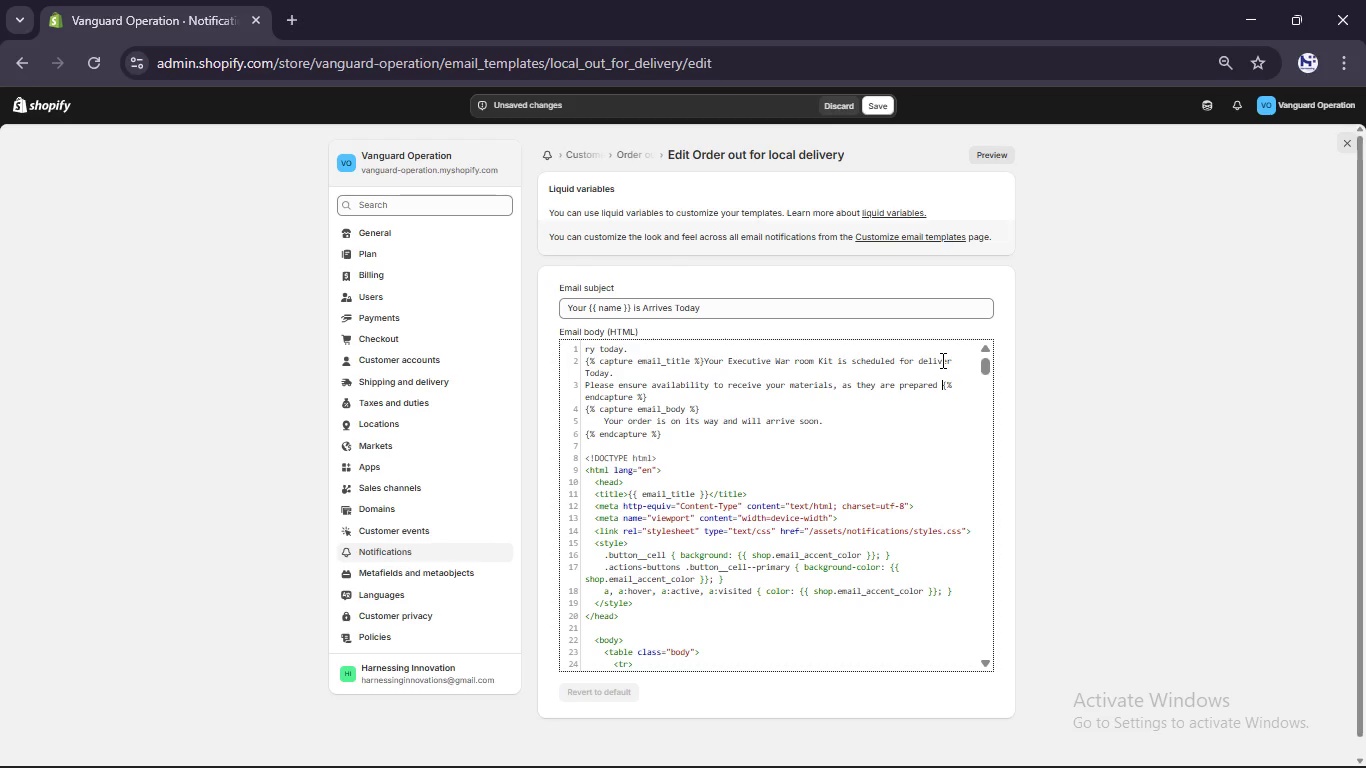 
key(Meta+V)
 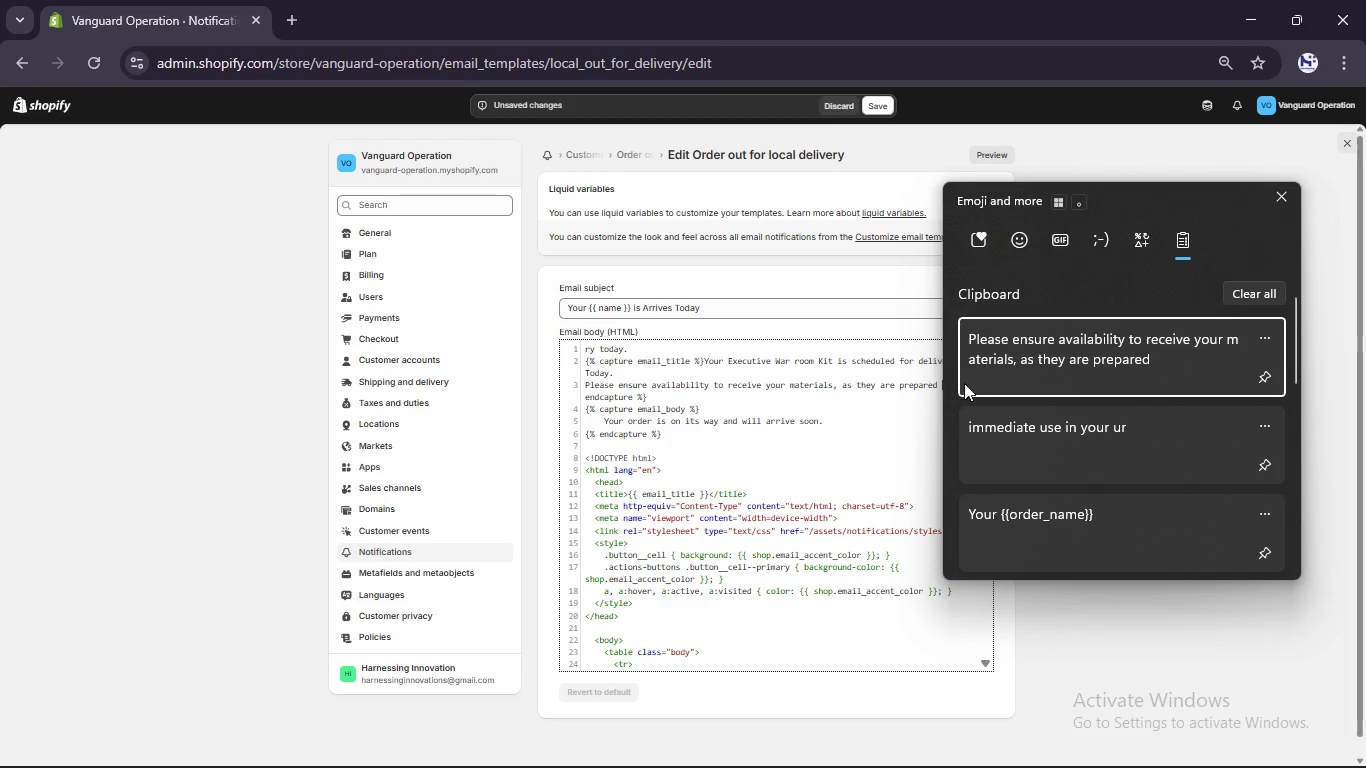 
left_click([1004, 439])
 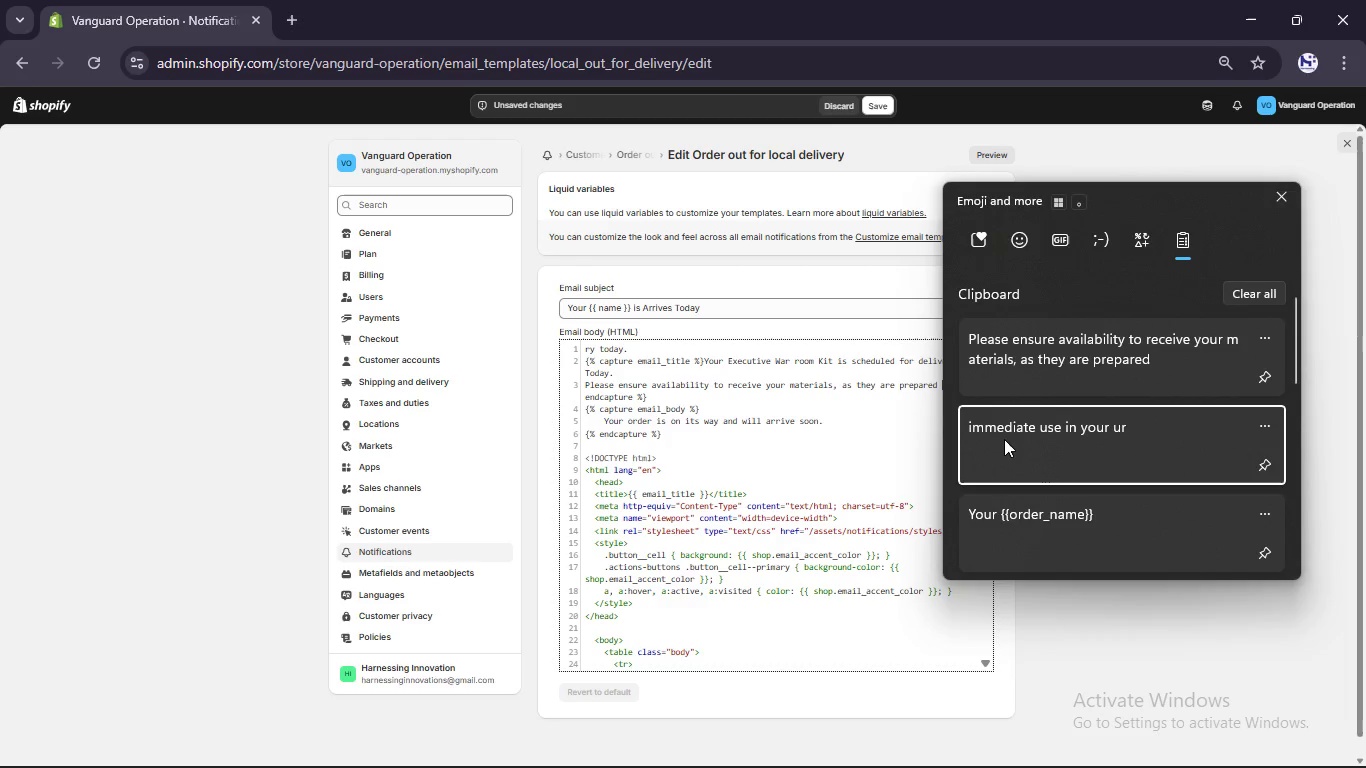 
key(Control+ControlLeft)
 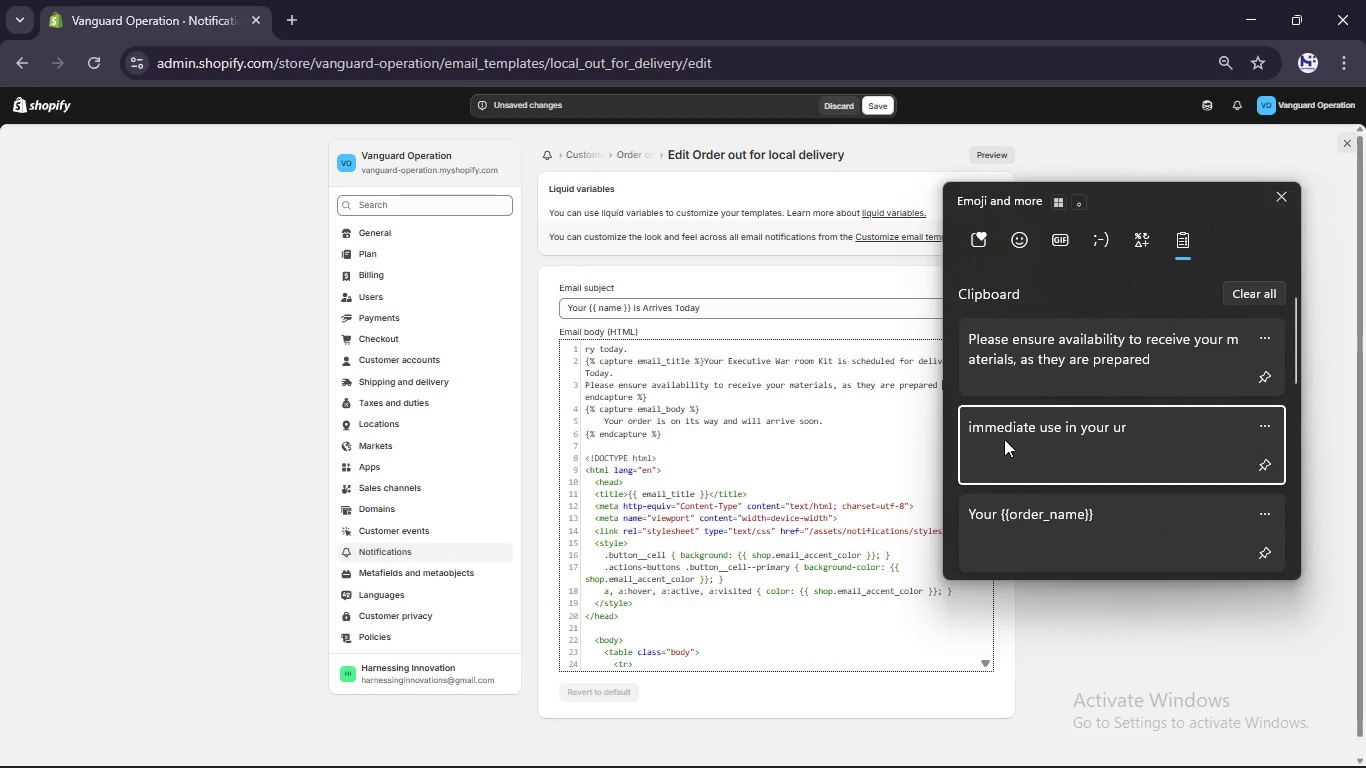 
key(Control+V)
 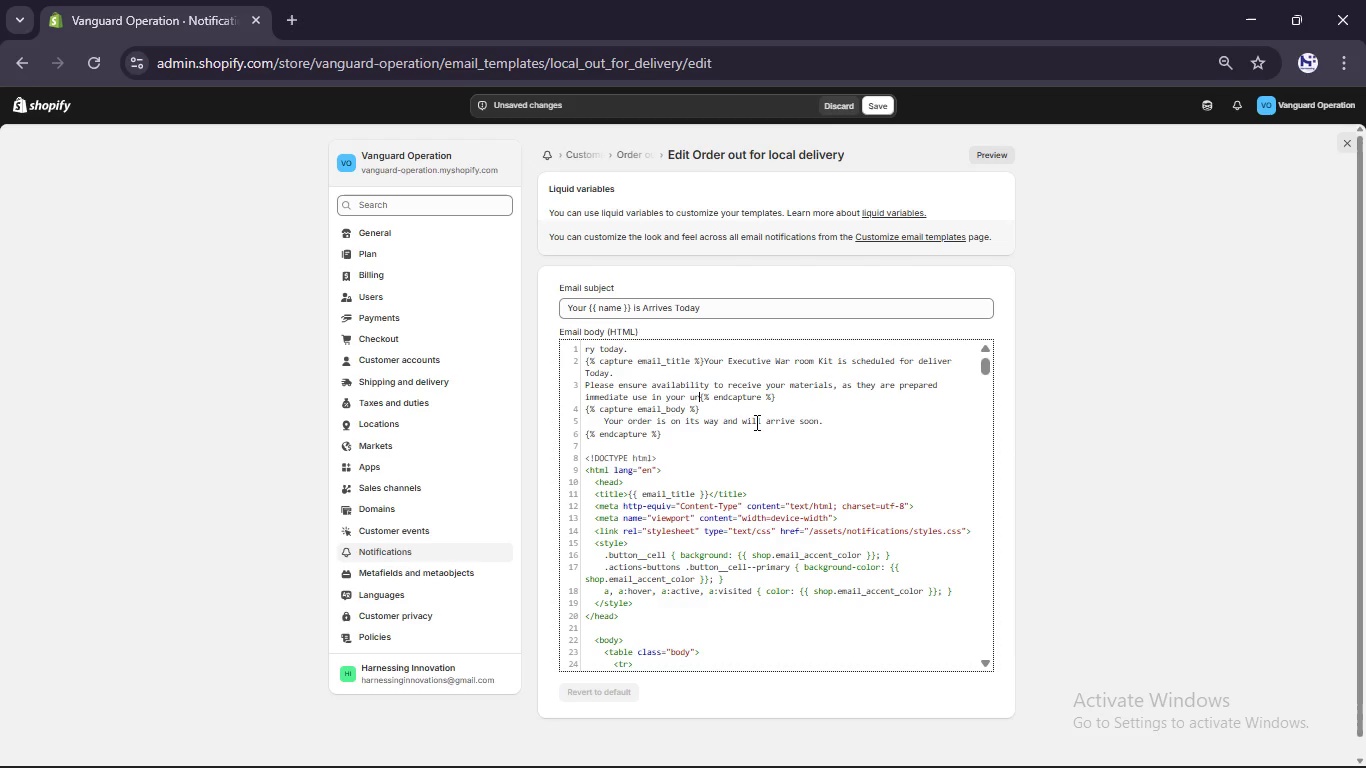 
key(Backspace)
type(pcoming sessions.)
 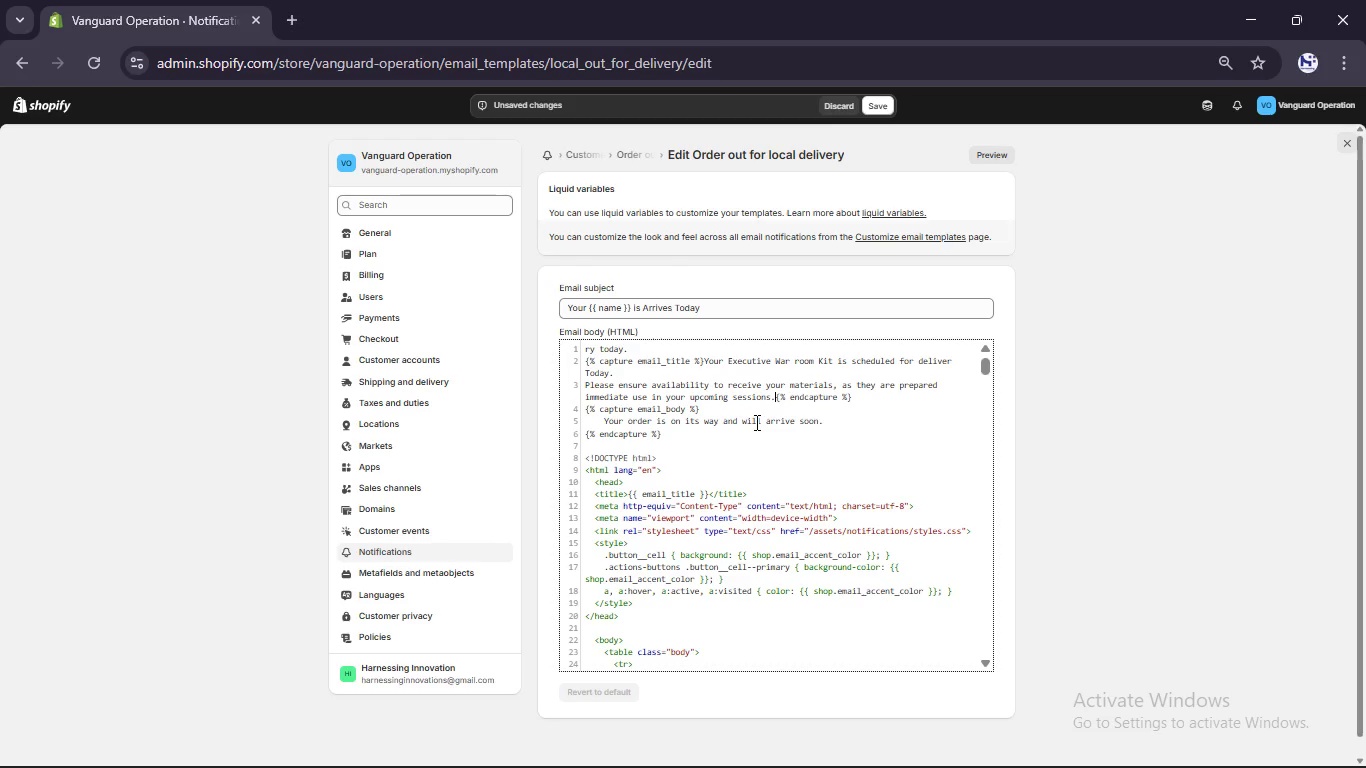 
key(Enter)
 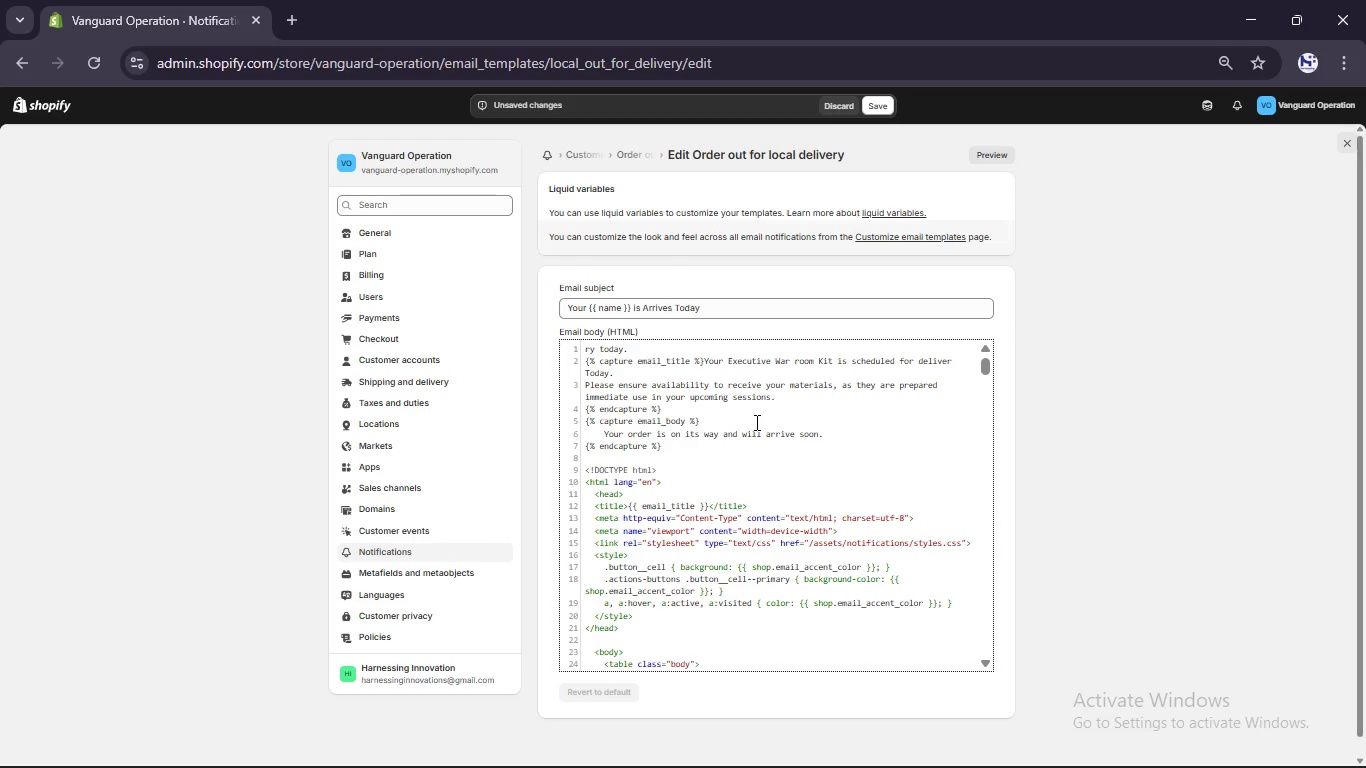 
type(If you requie ant)
key(Backspace)
type(y assistane, out team is vailable to support you.)
 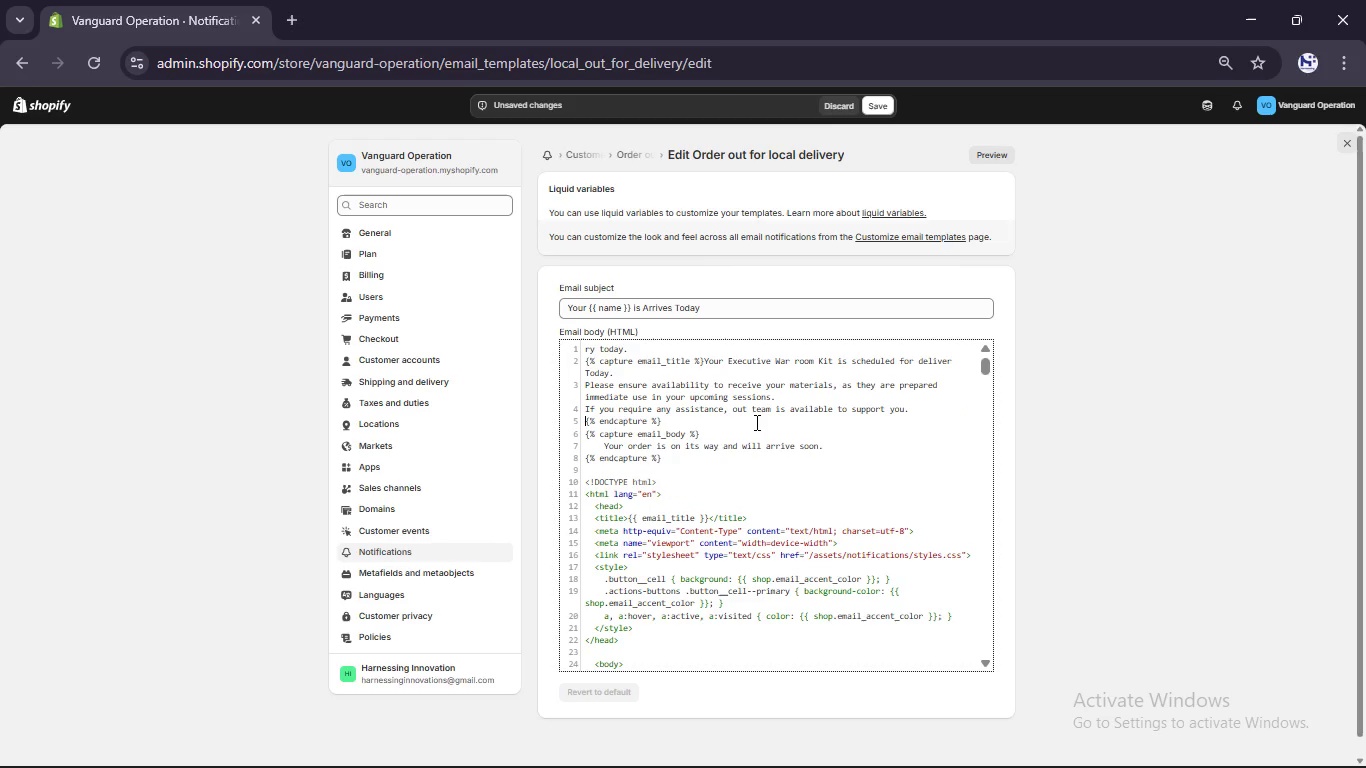 
hold_key(key=C, duration=0.34)
 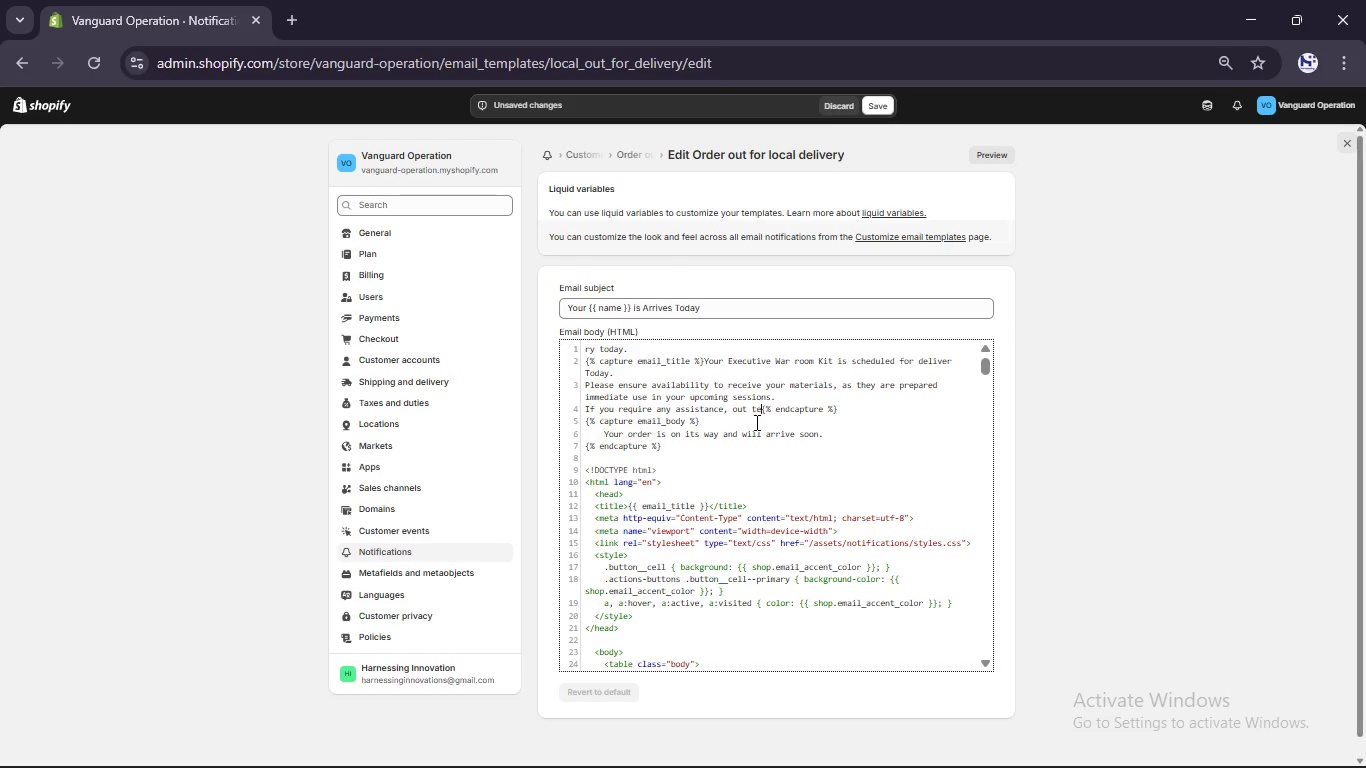 
hold_key(key=Enter, duration=0.31)
 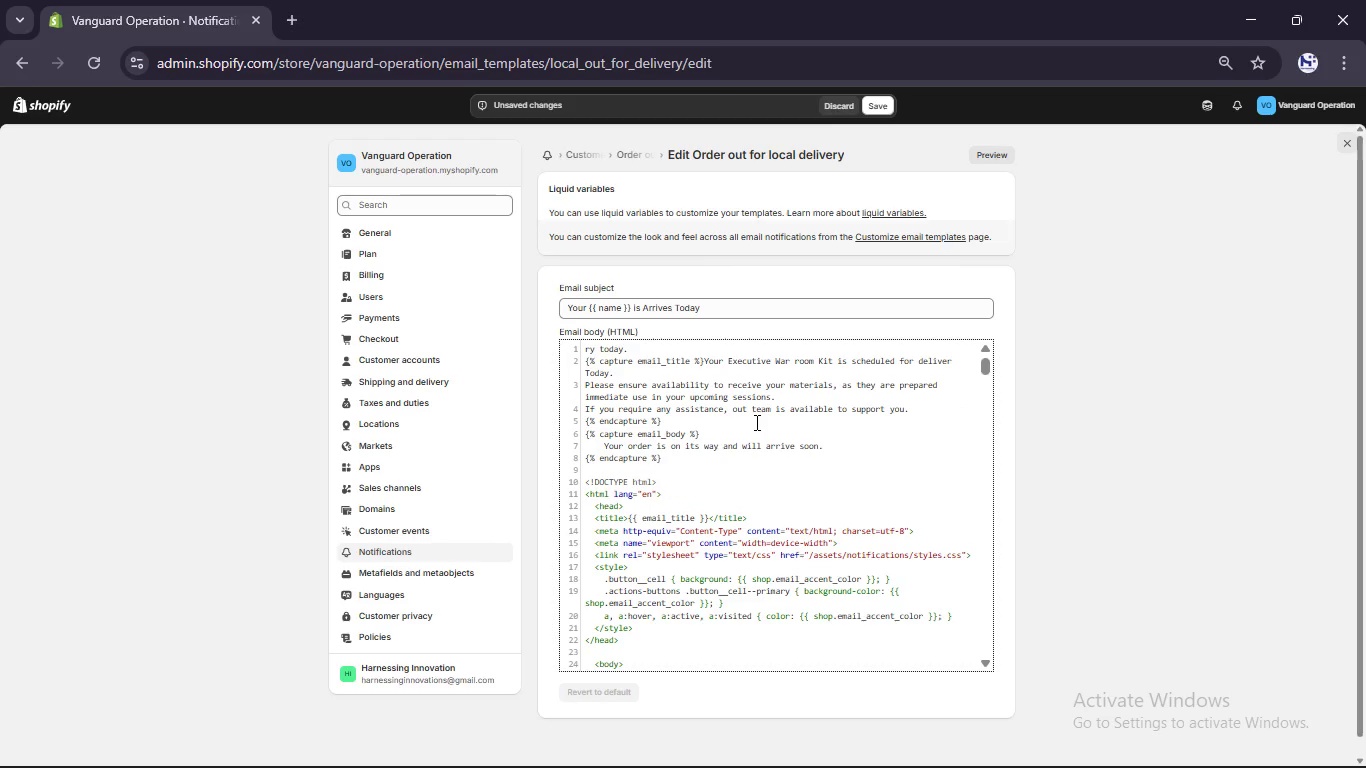 
key(Enter)
 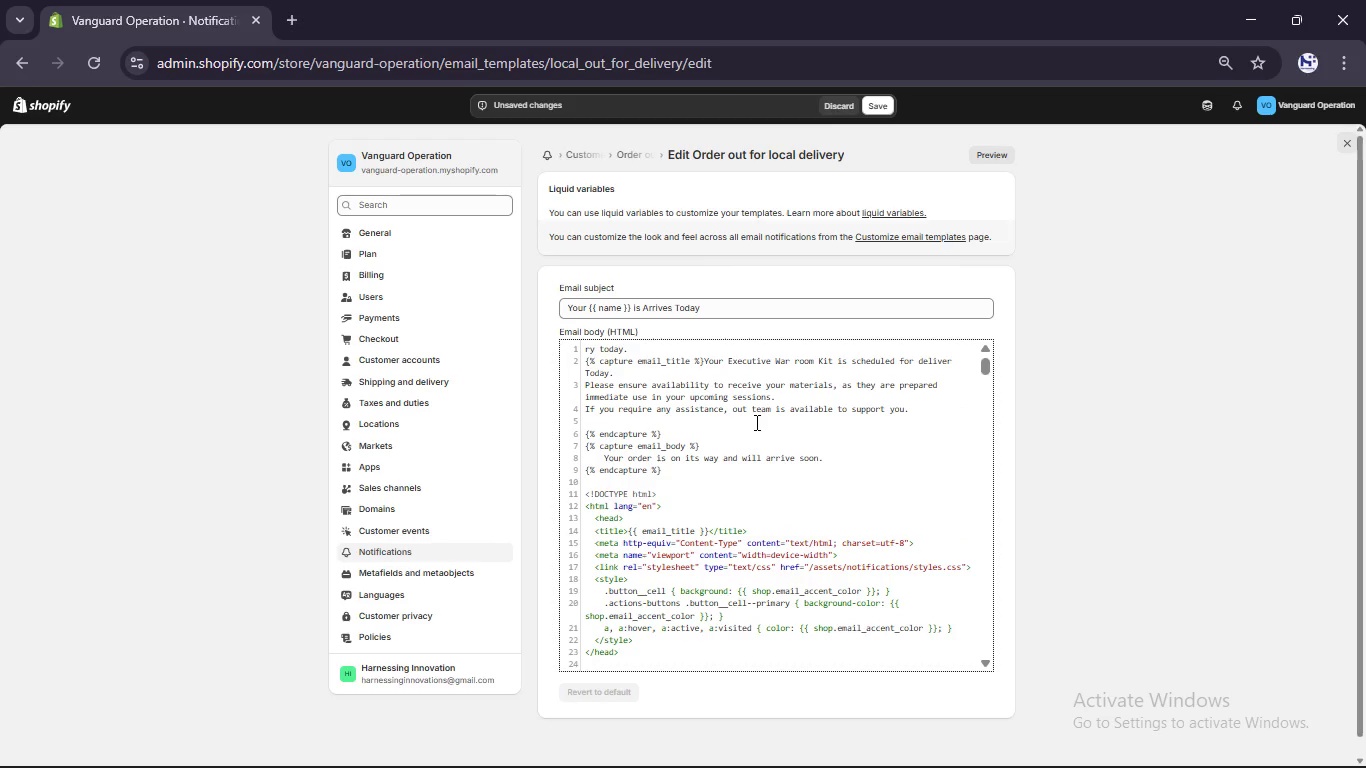 
key(Backspace)
type(Thnk you for choosing Vanguar Operations Gorup.)
 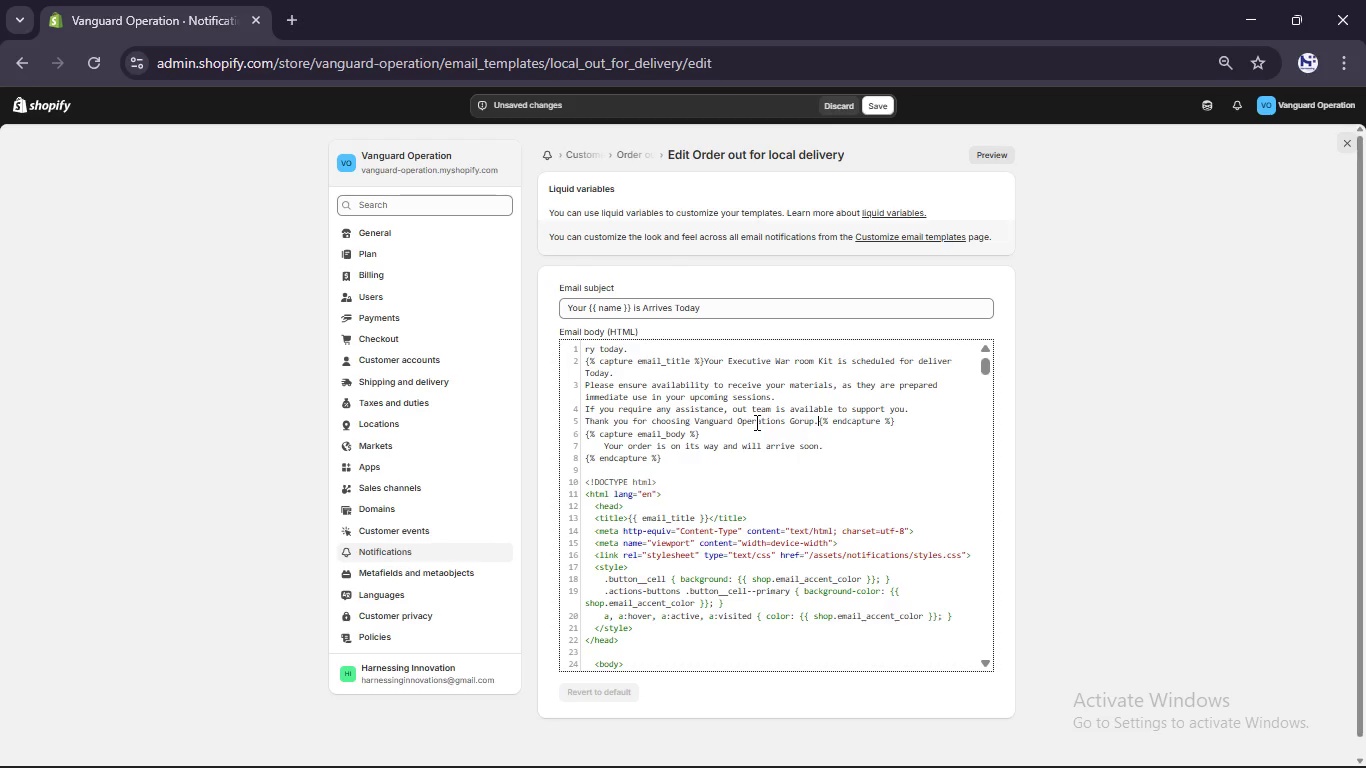 
 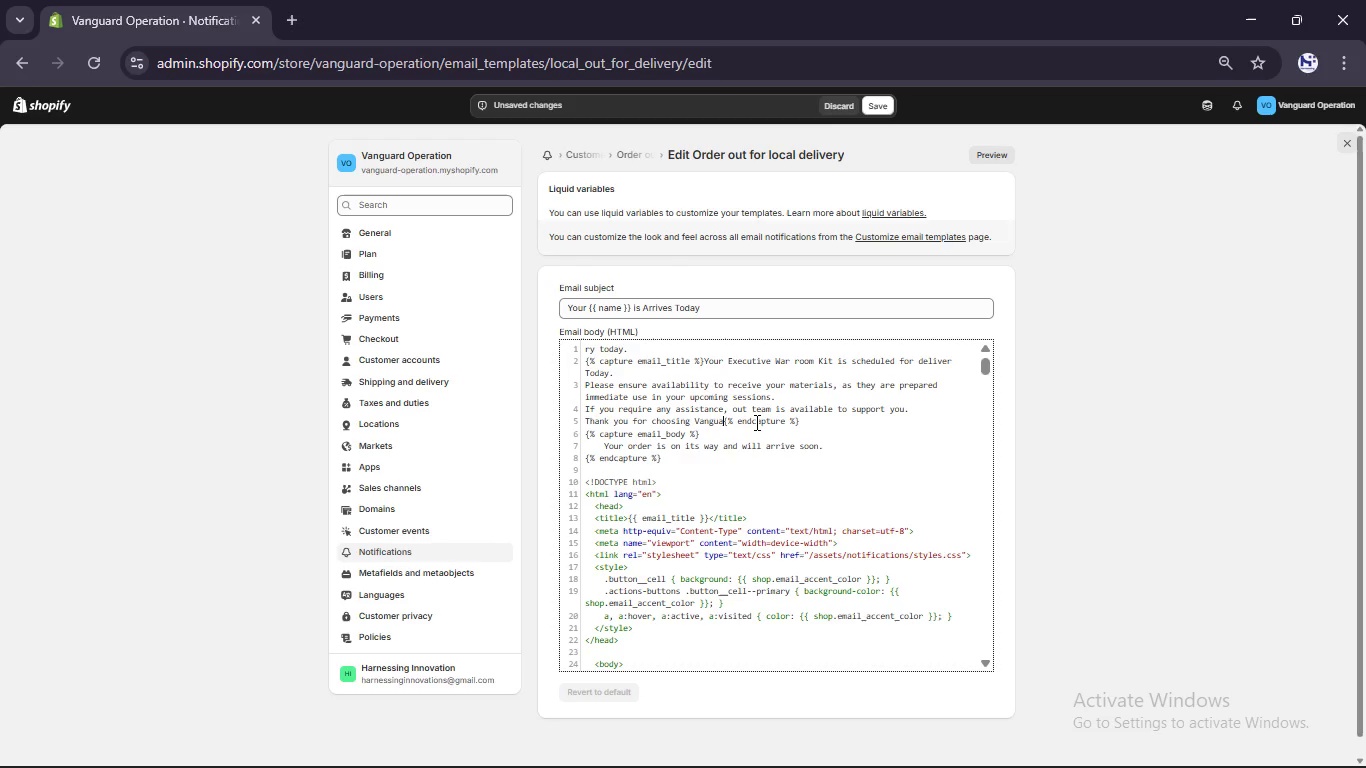 
hold_key(key=D, duration=0.31)
 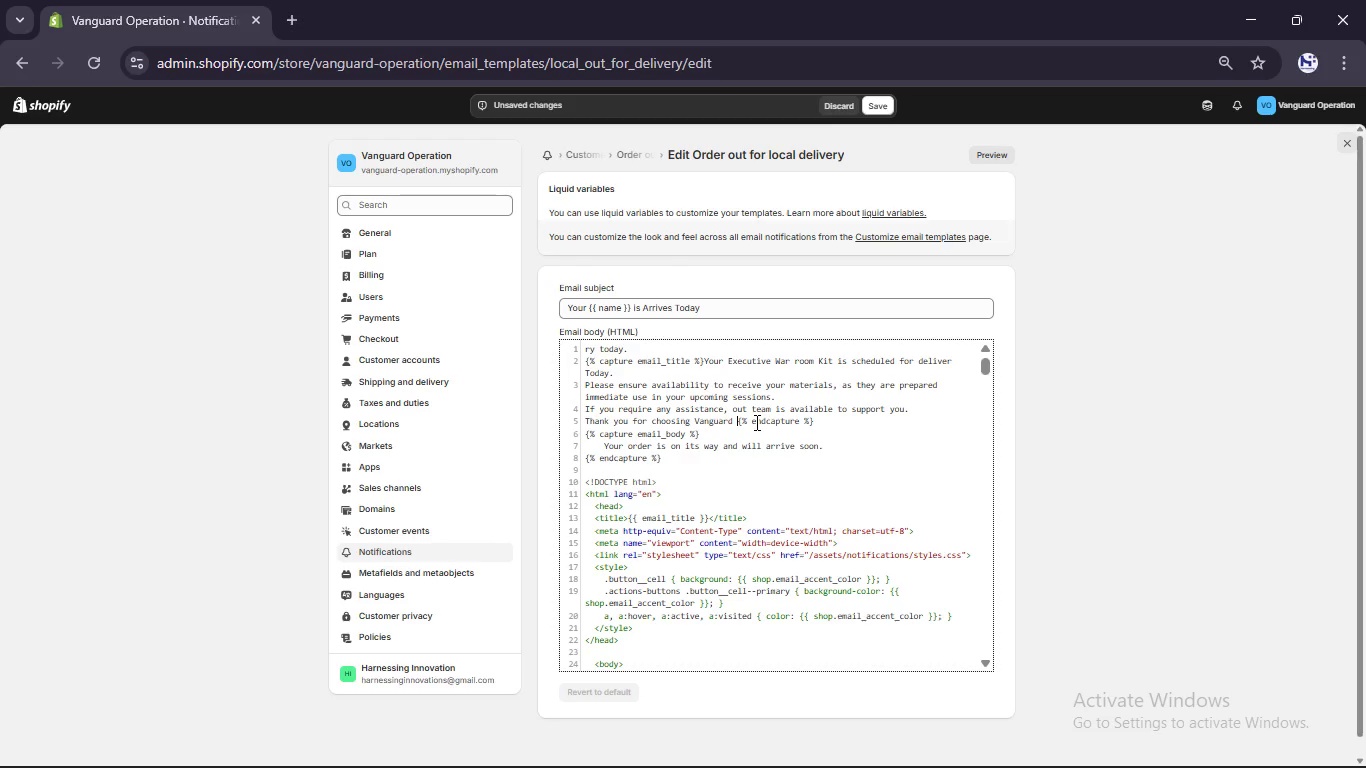 
left_click([583, 361])
 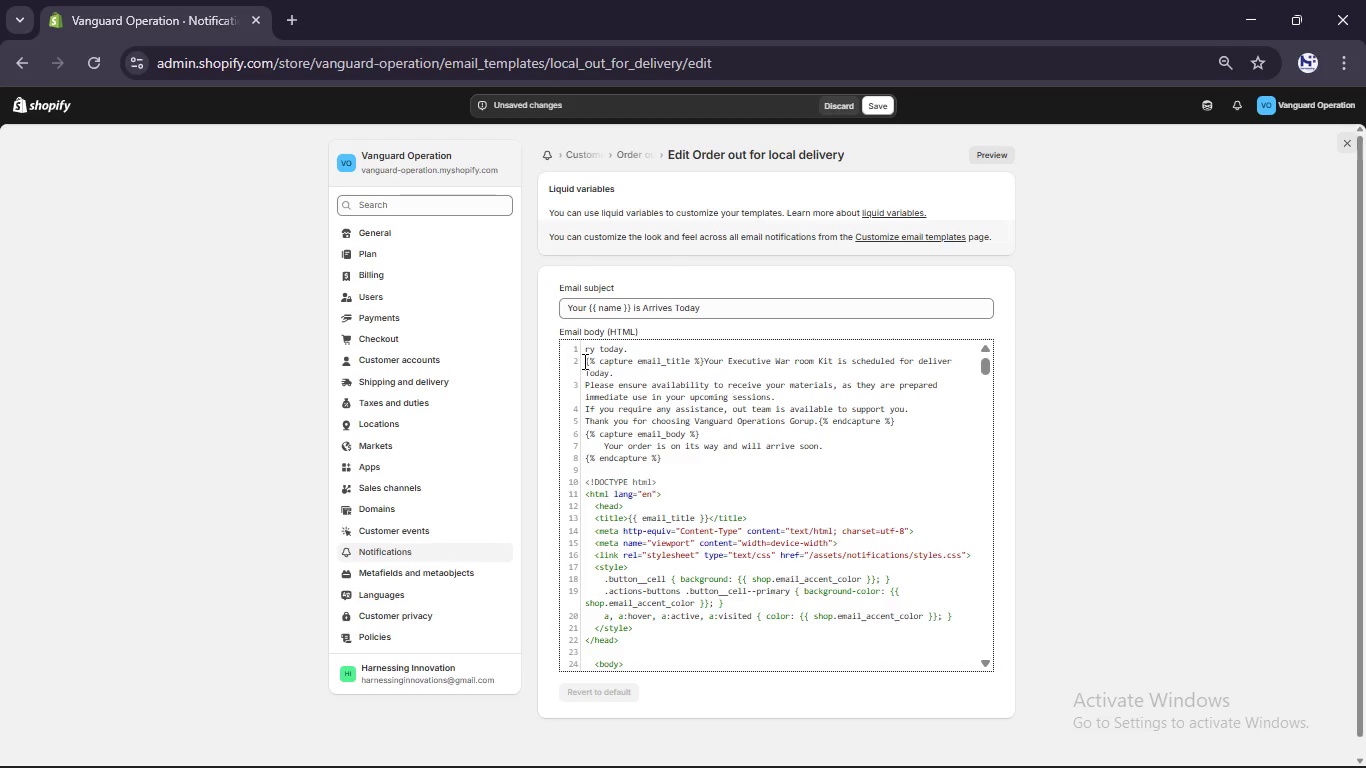 
key(Backspace)
 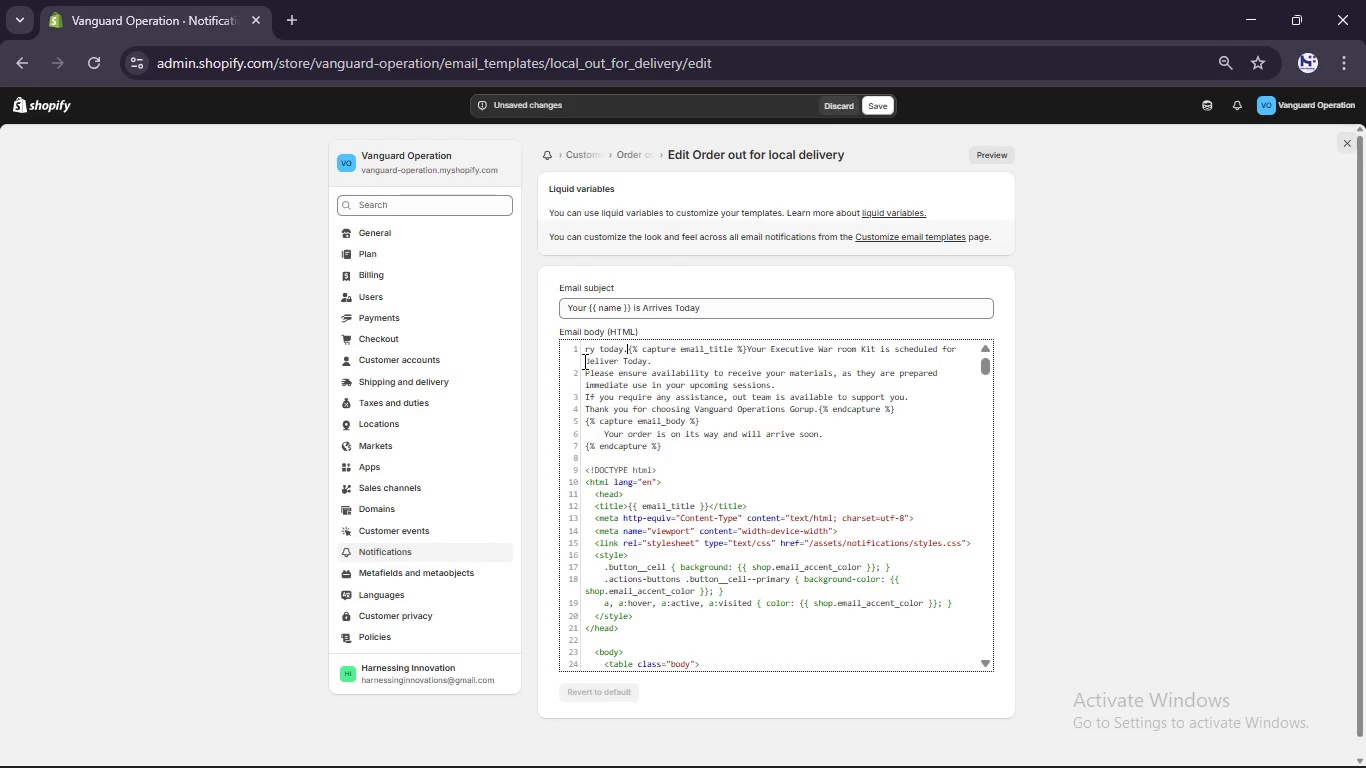 
key(Backspace)
 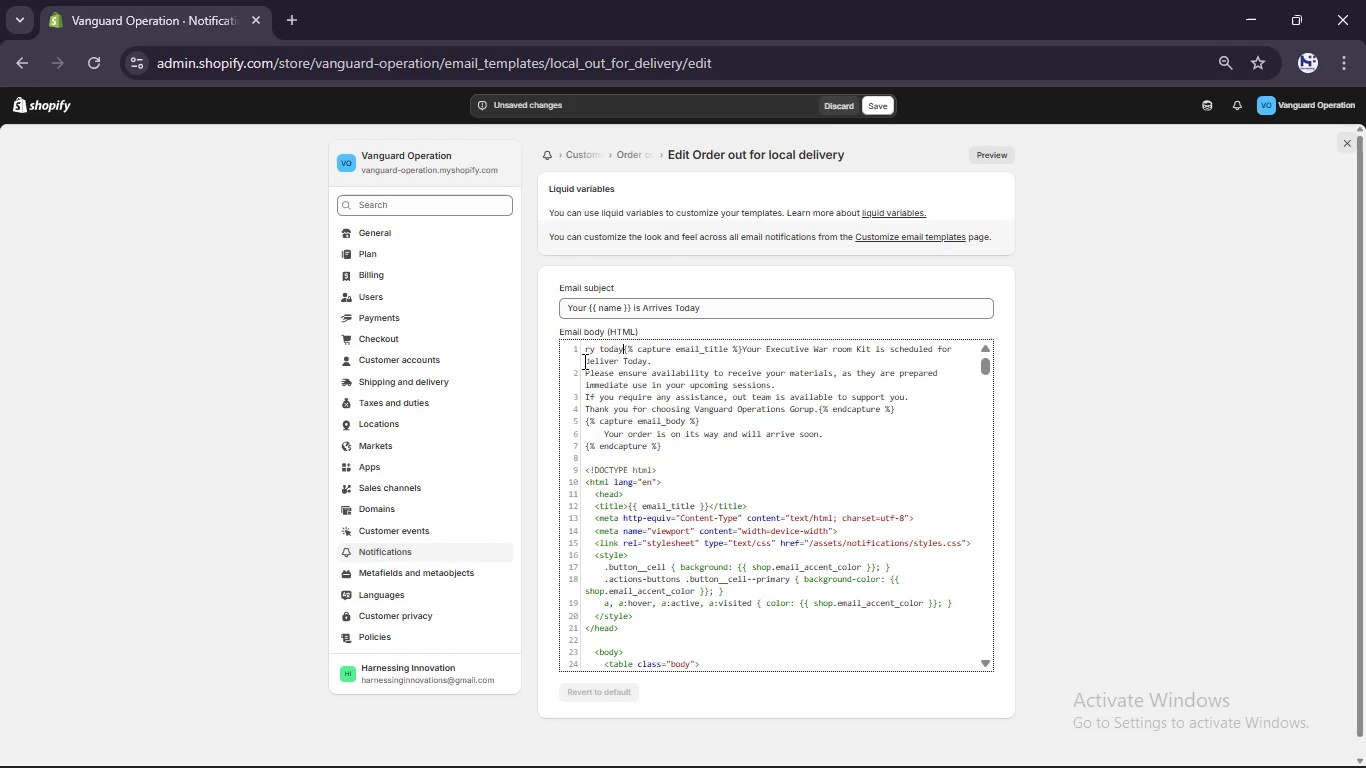 
hold_key(key=Backspace, duration=0.95)
 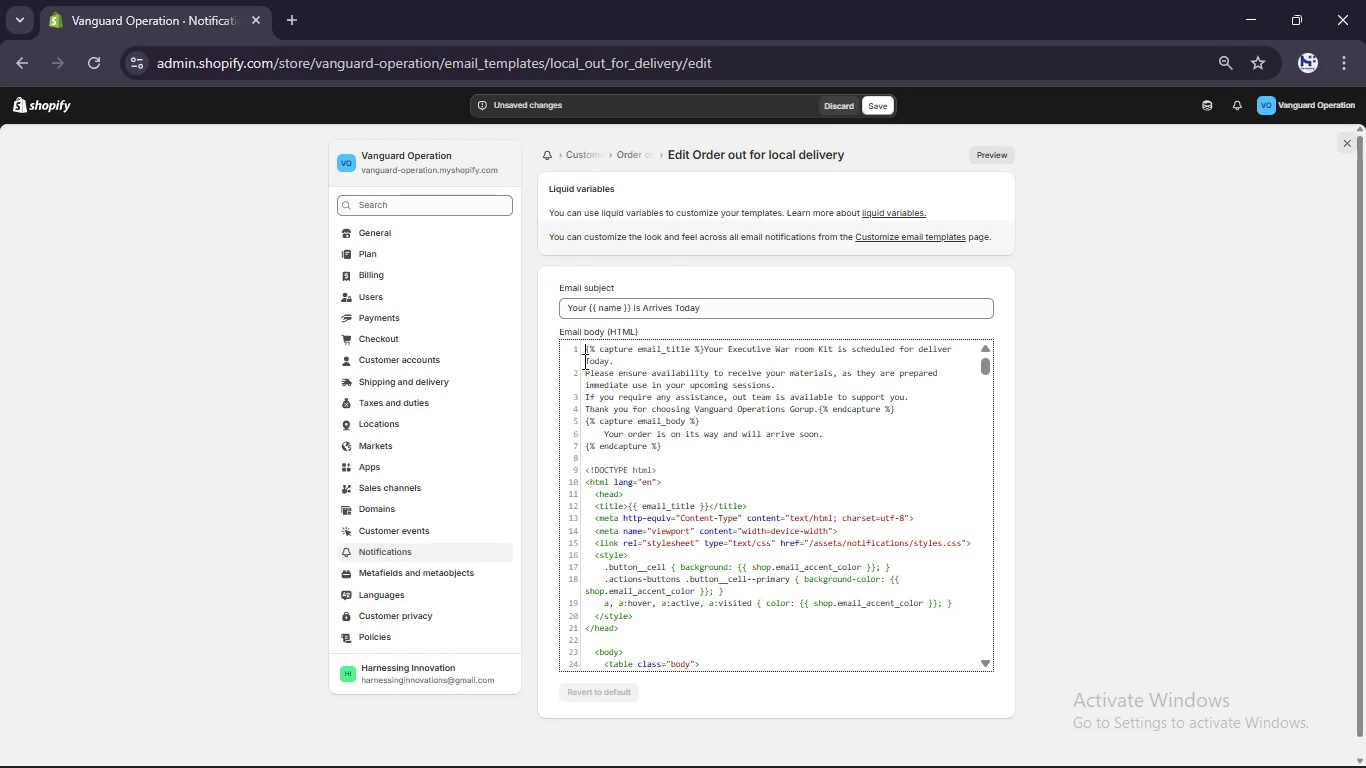 
key(Backspace)
 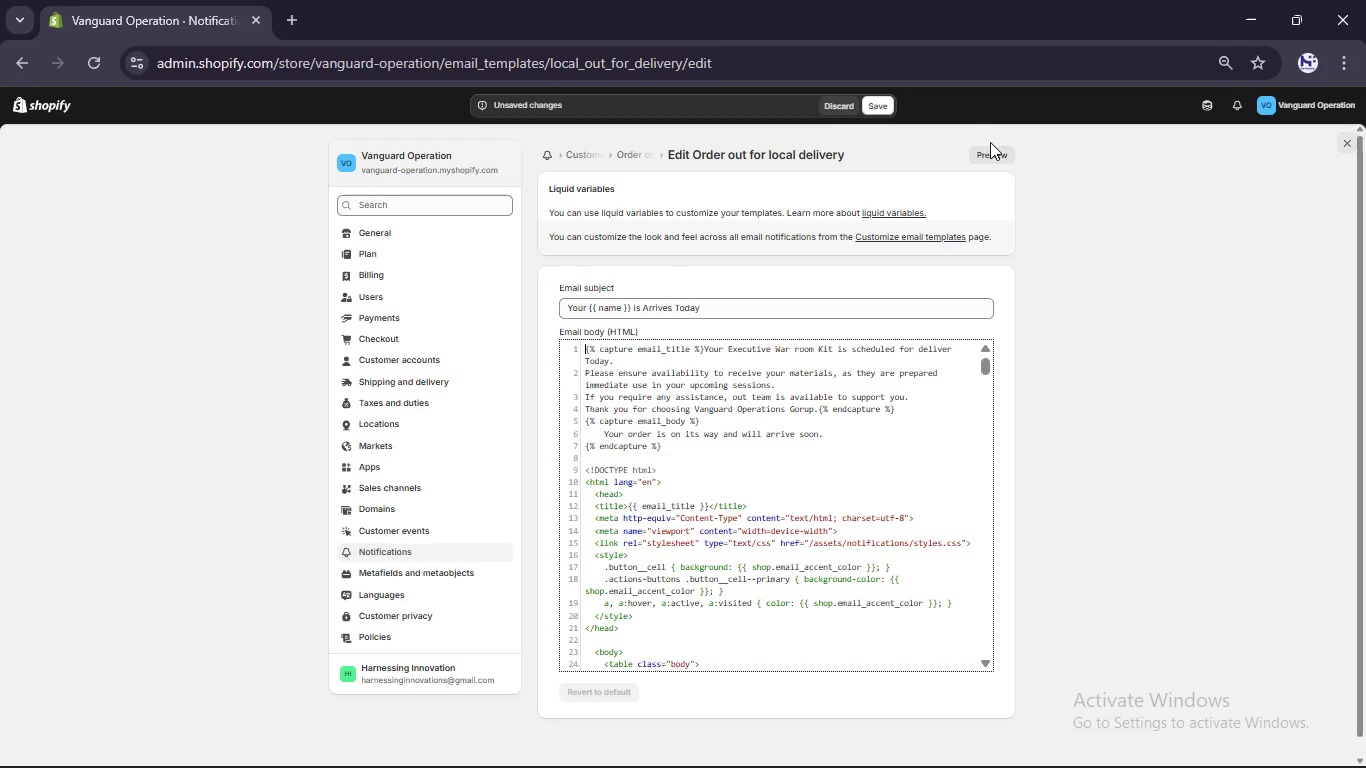 
left_click([987, 152])
 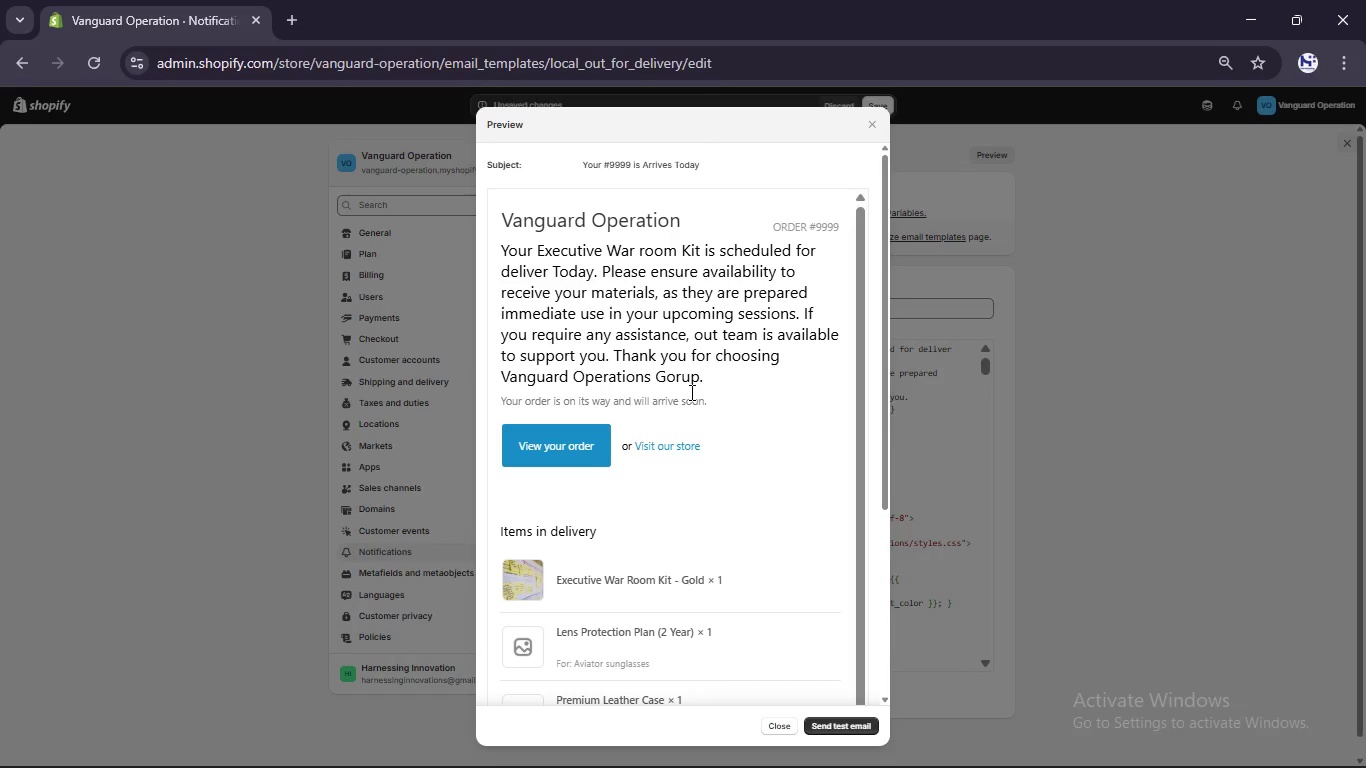 
wait(7.8)
 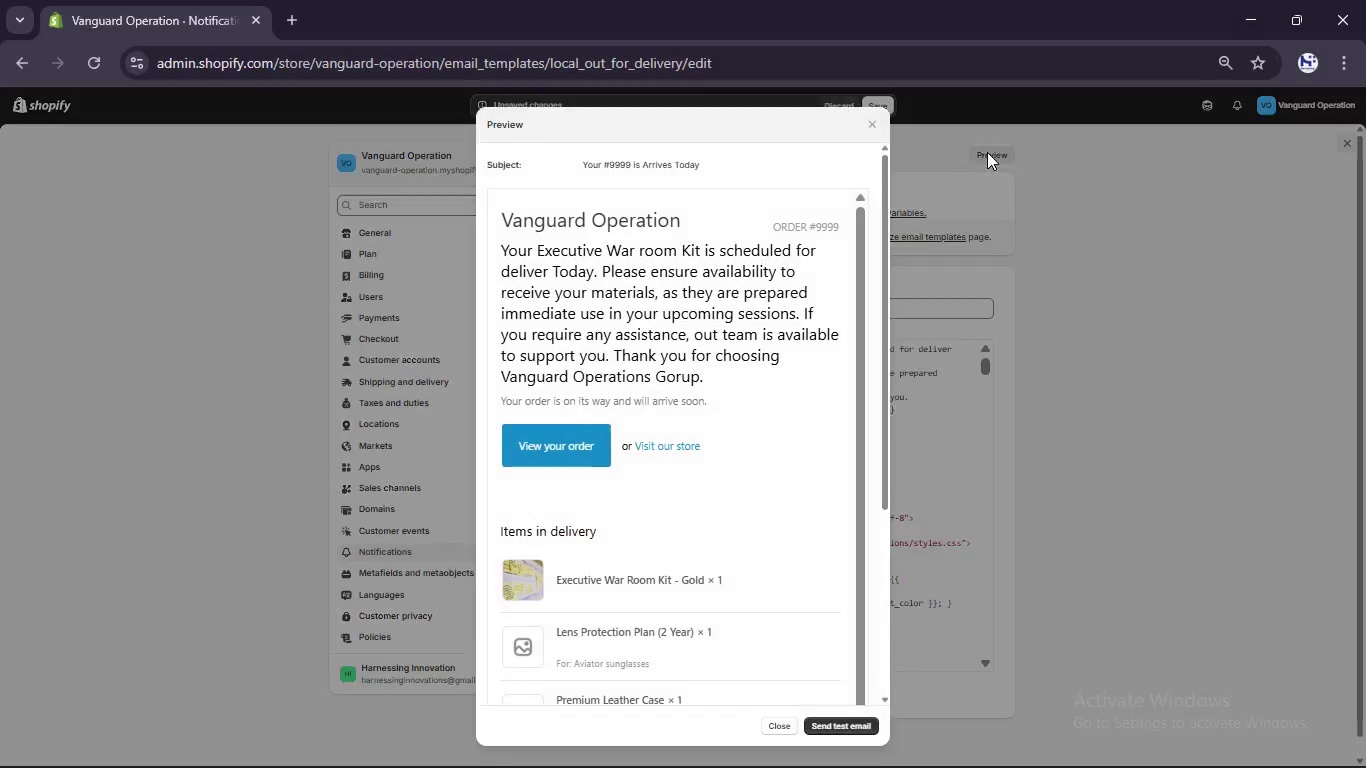 
left_click([868, 131])
 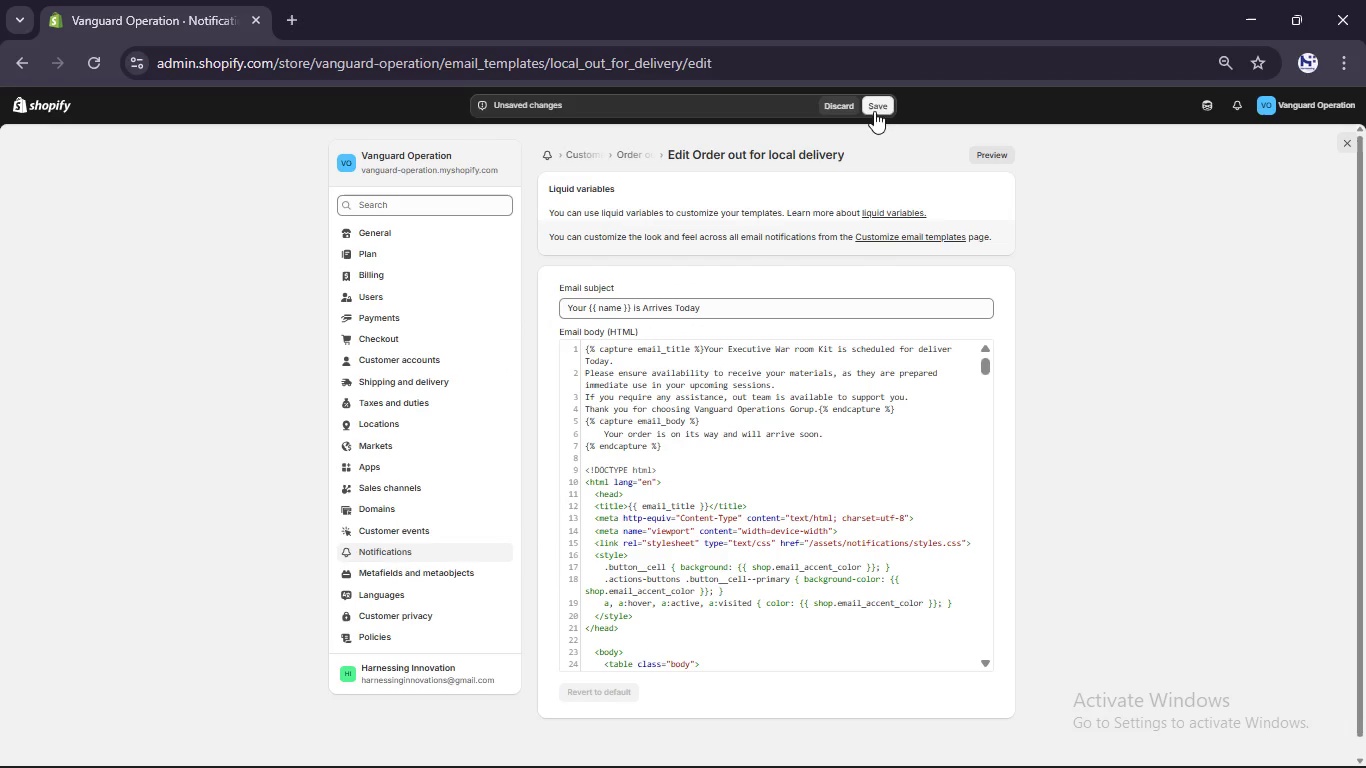 
left_click([878, 107])
 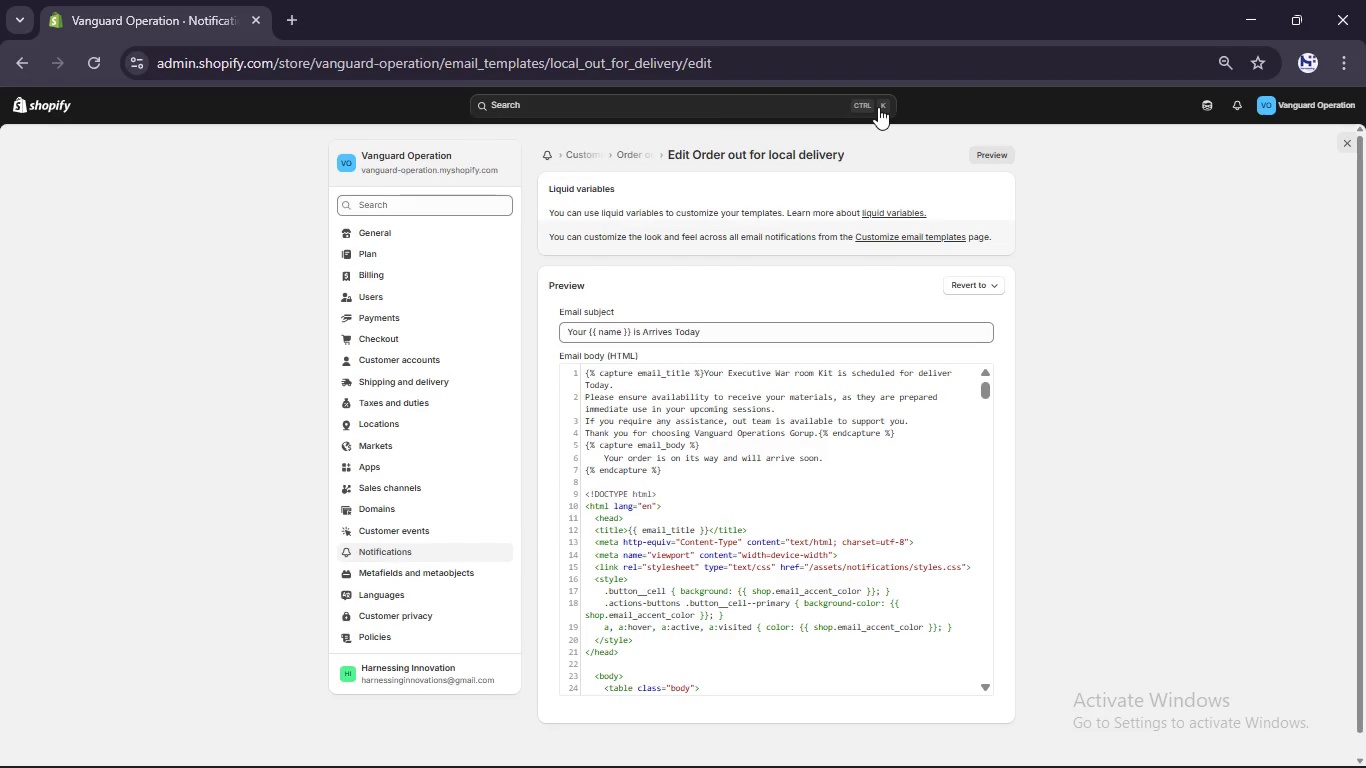 
wait(18.72)
 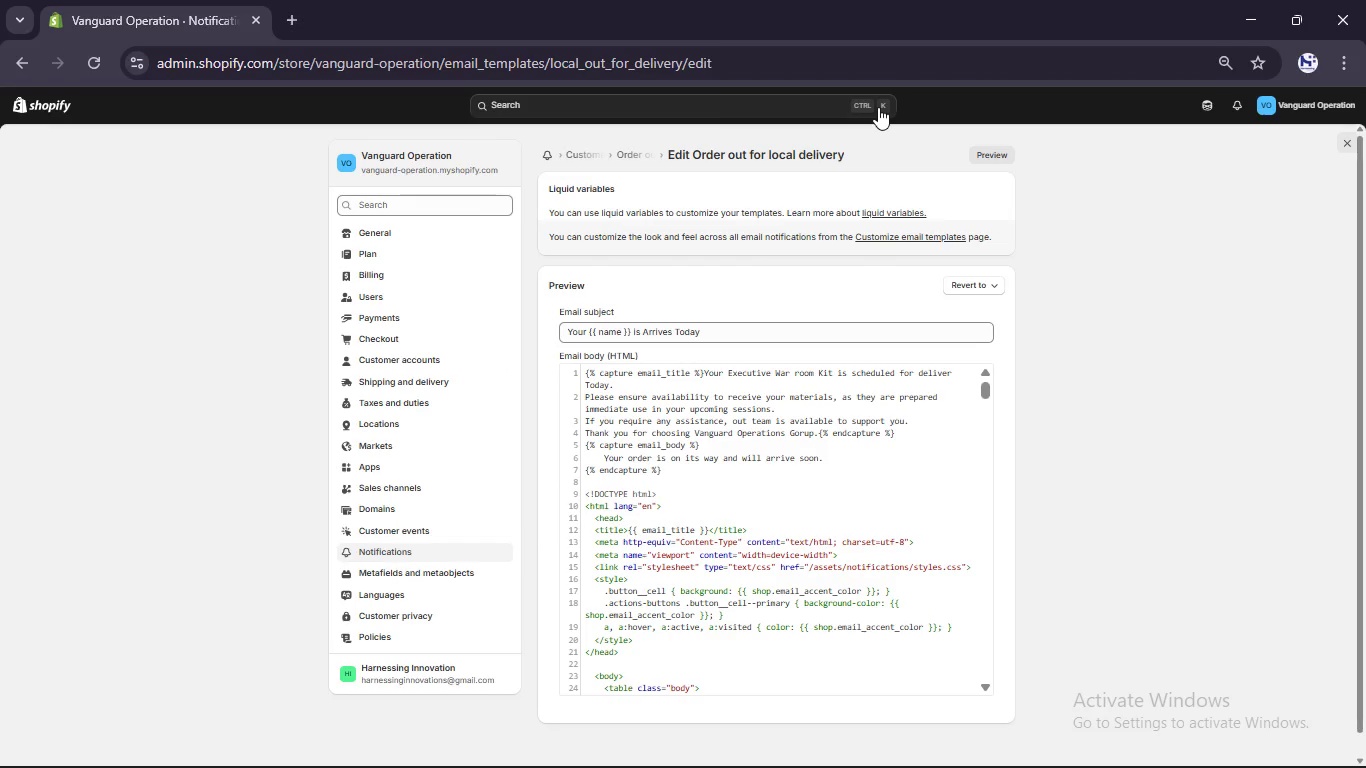 
left_click([592, 152])
 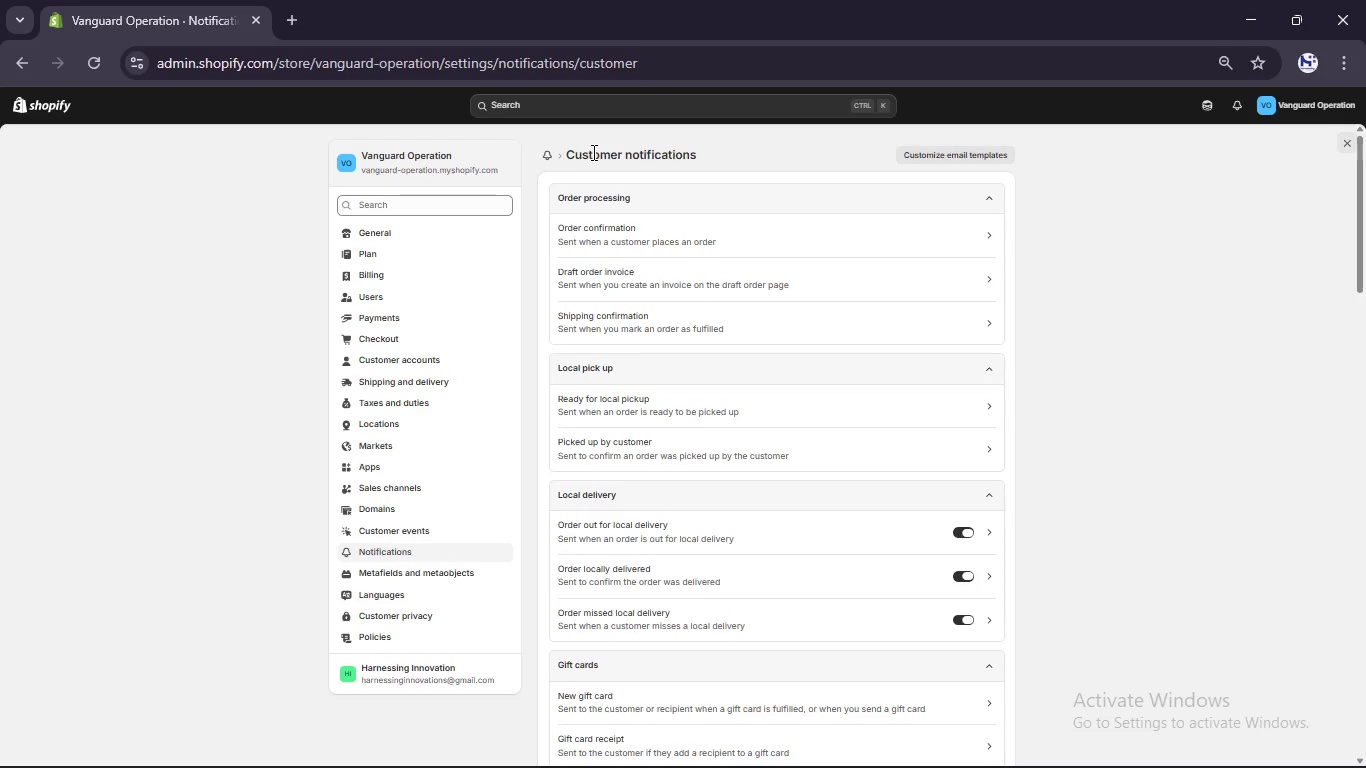 
wait(22.2)
 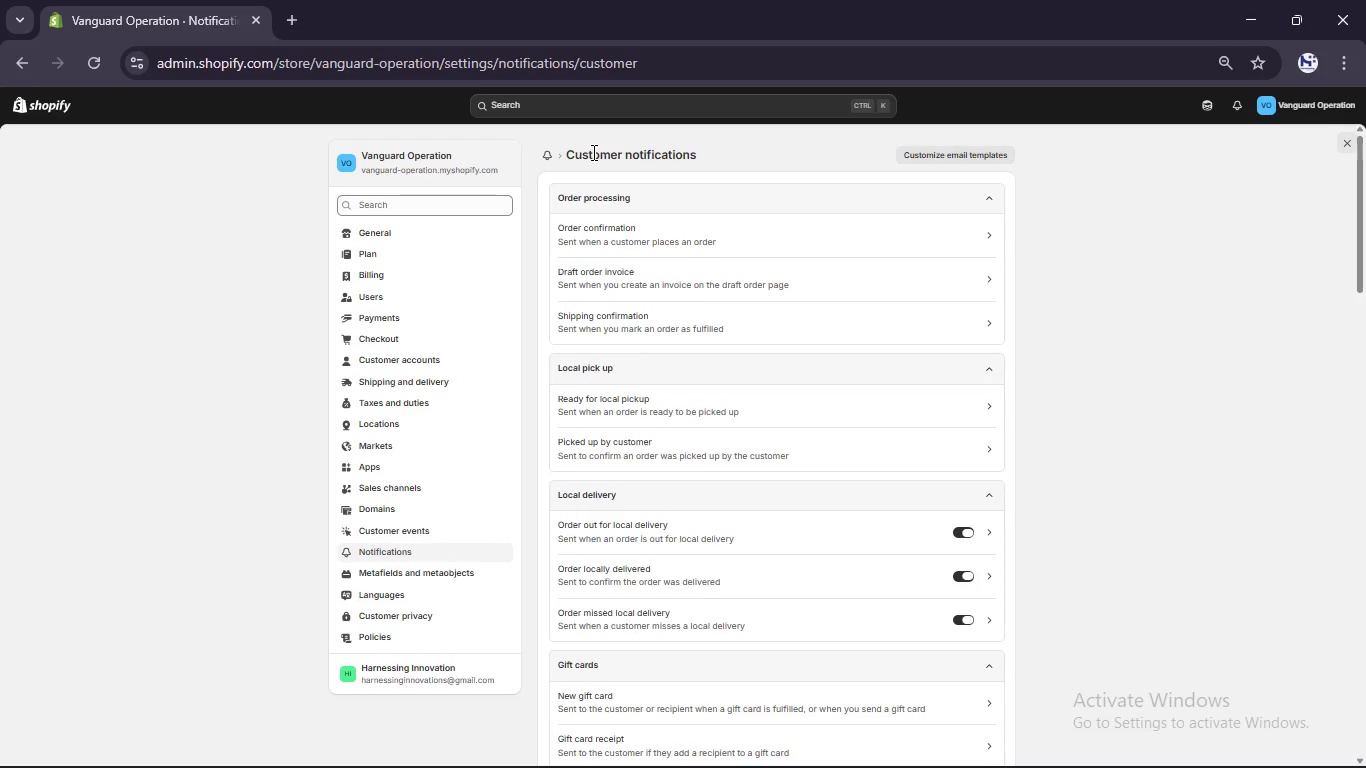 
left_click([387, 428])
 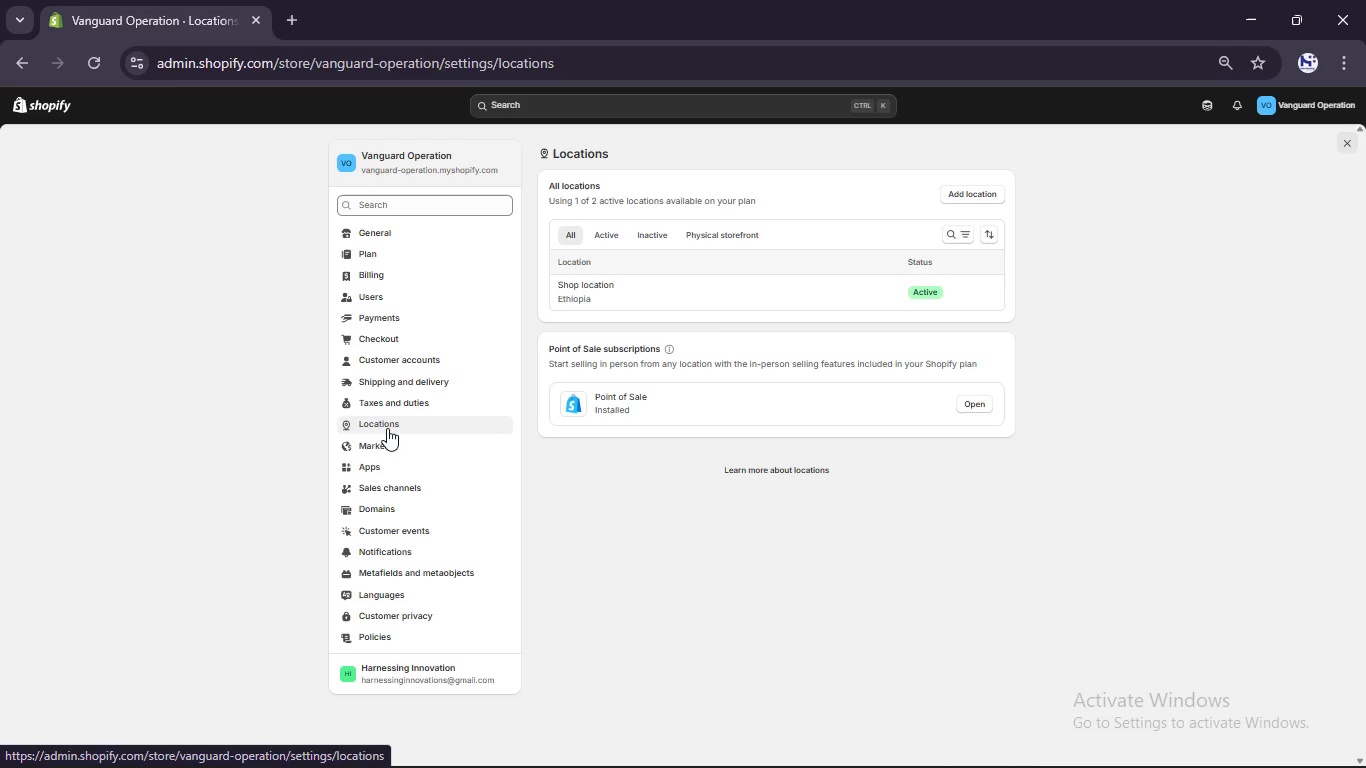 
wait(8.5)
 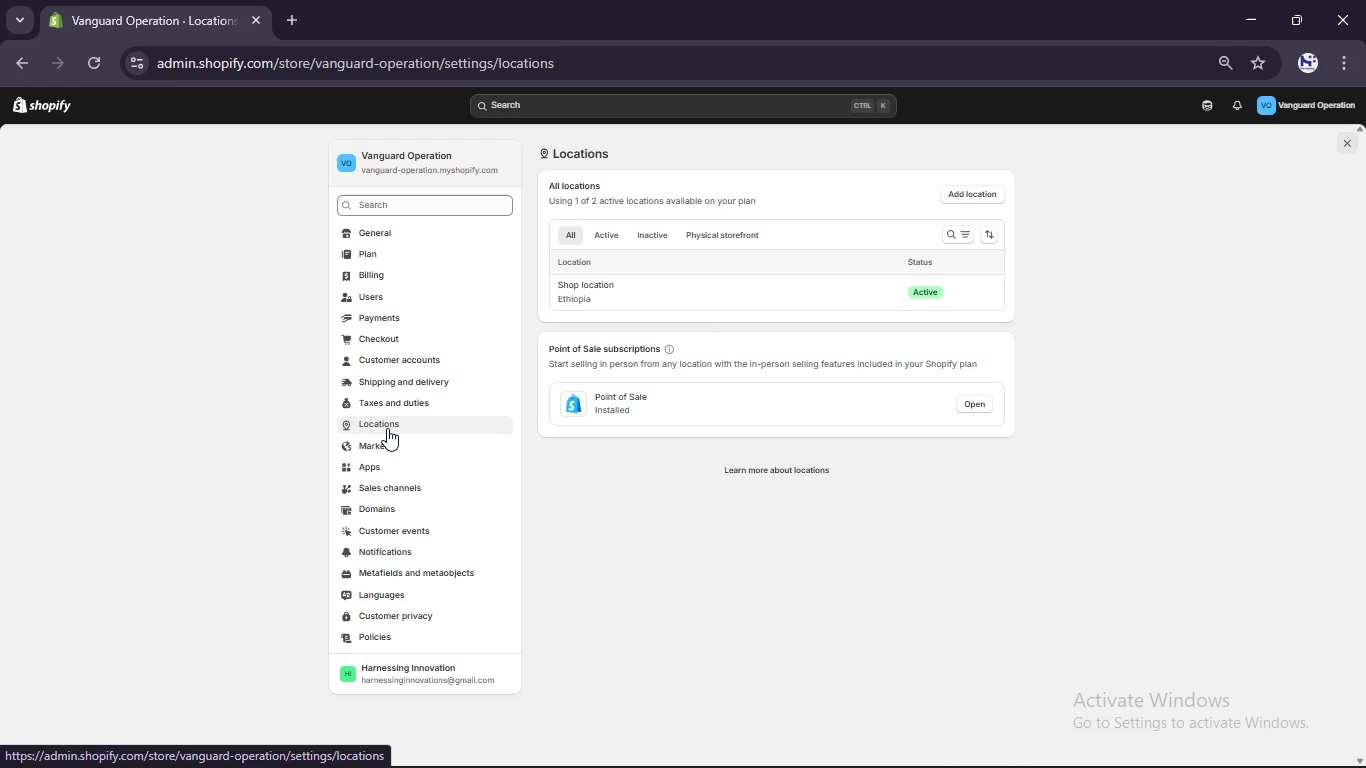 
left_click([961, 193])
 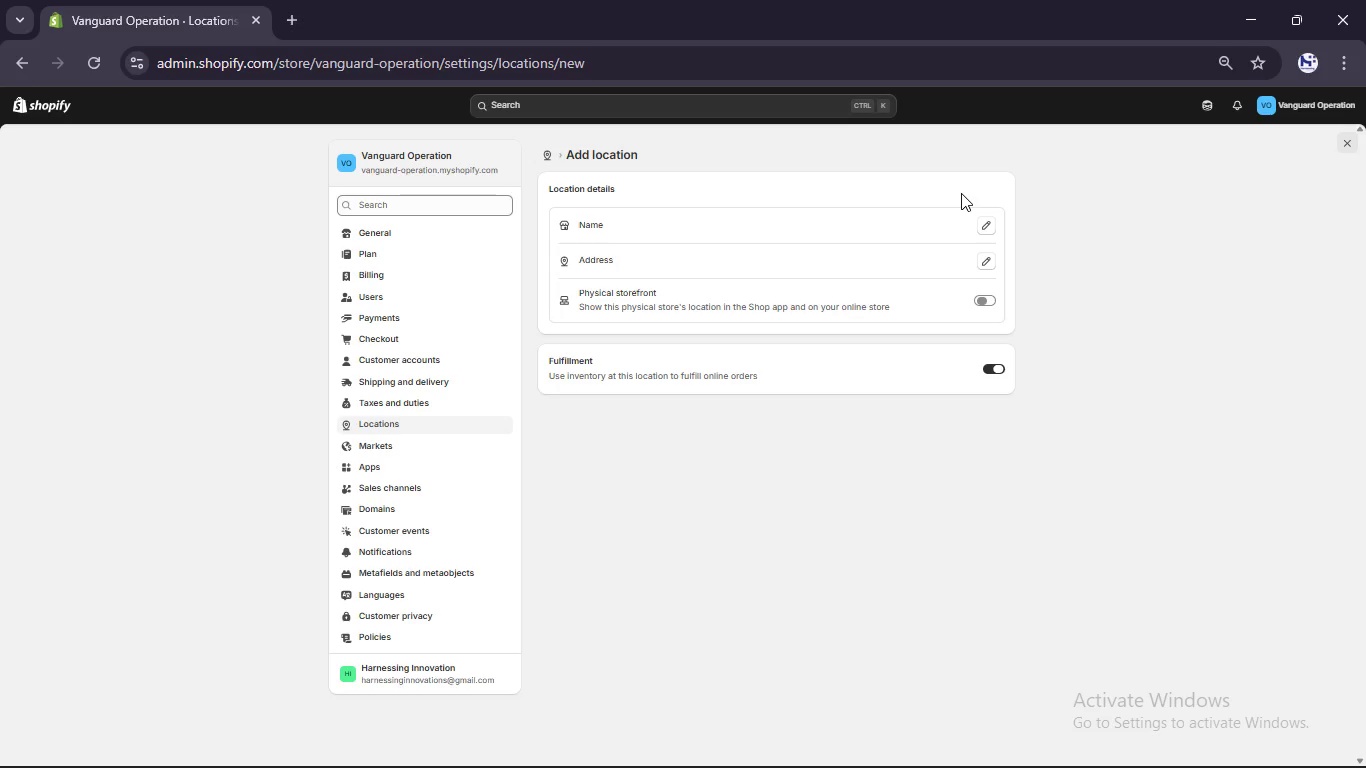 
wait(7.45)
 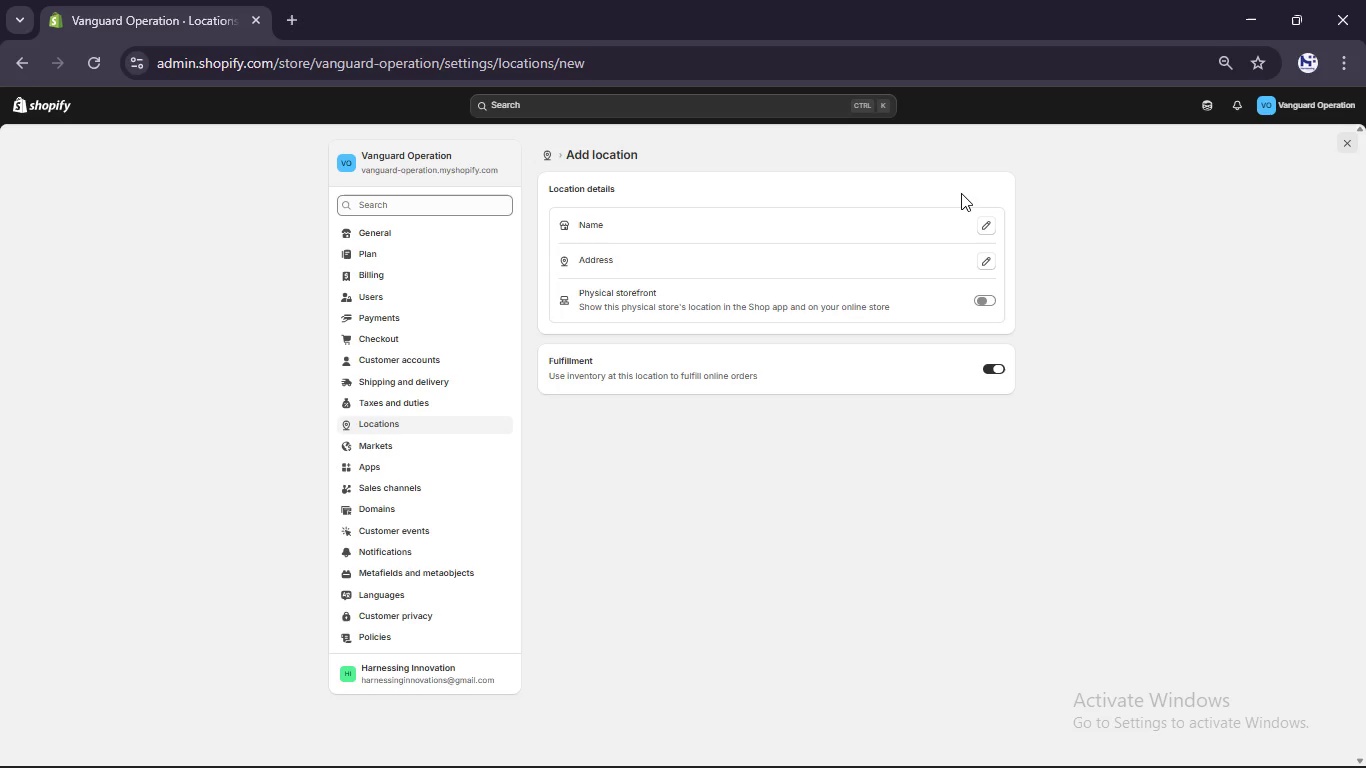 
left_click([984, 224])
 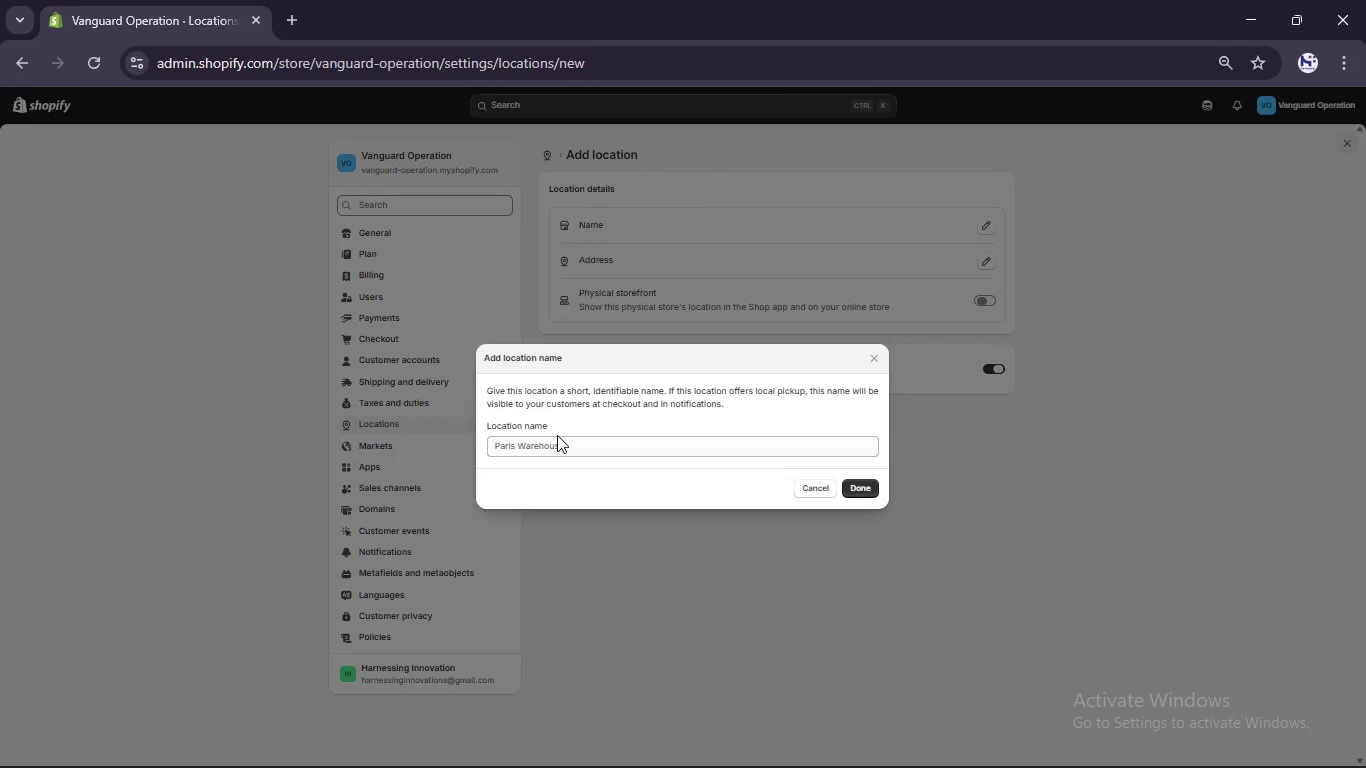 
left_click([555, 442])
 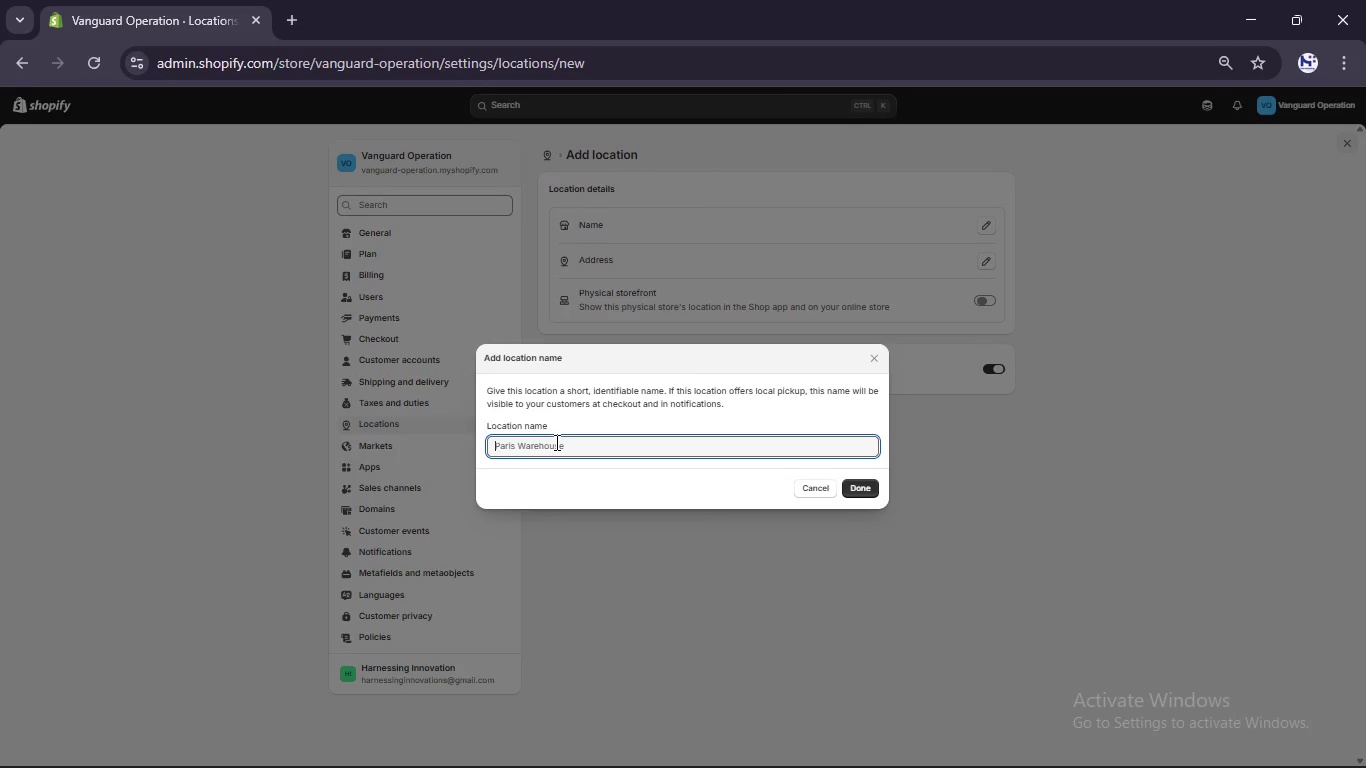 
type(Primary Distribution)
 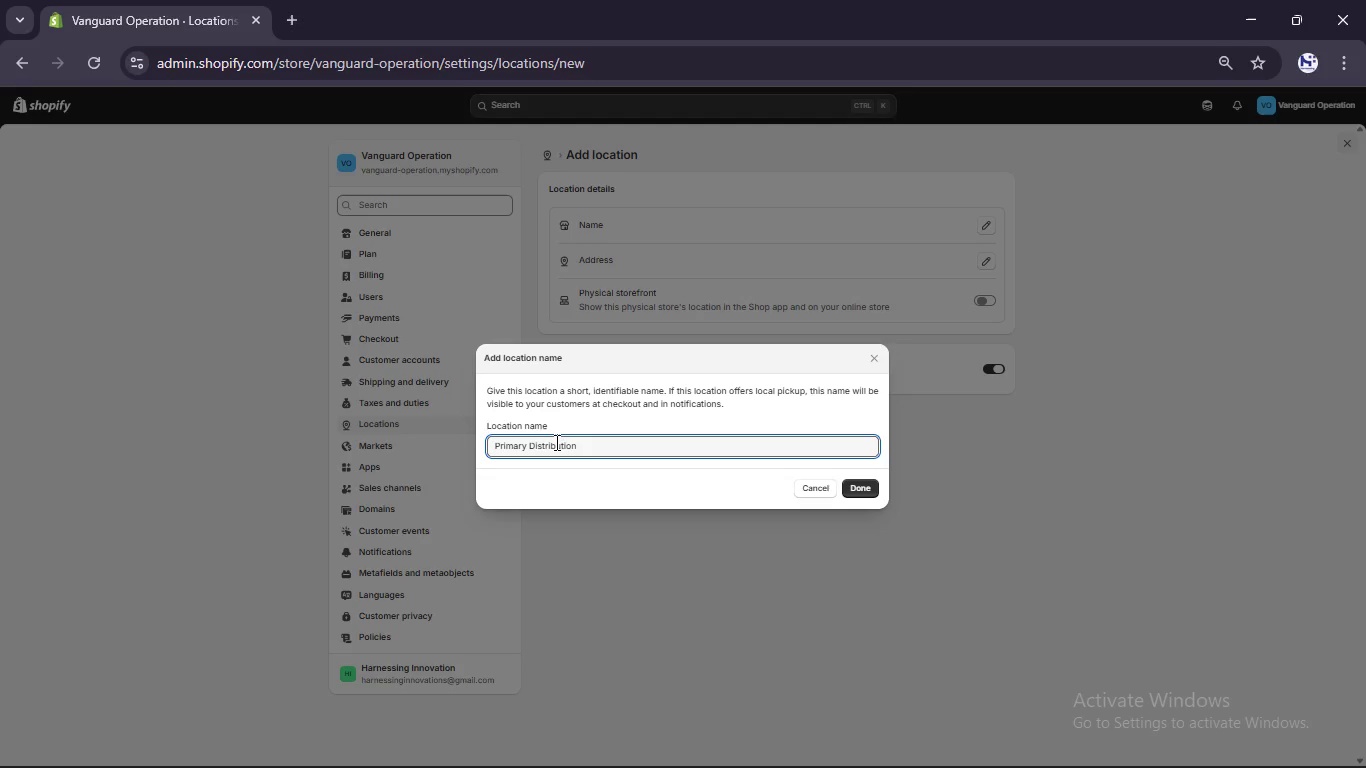 
left_click([866, 479])
 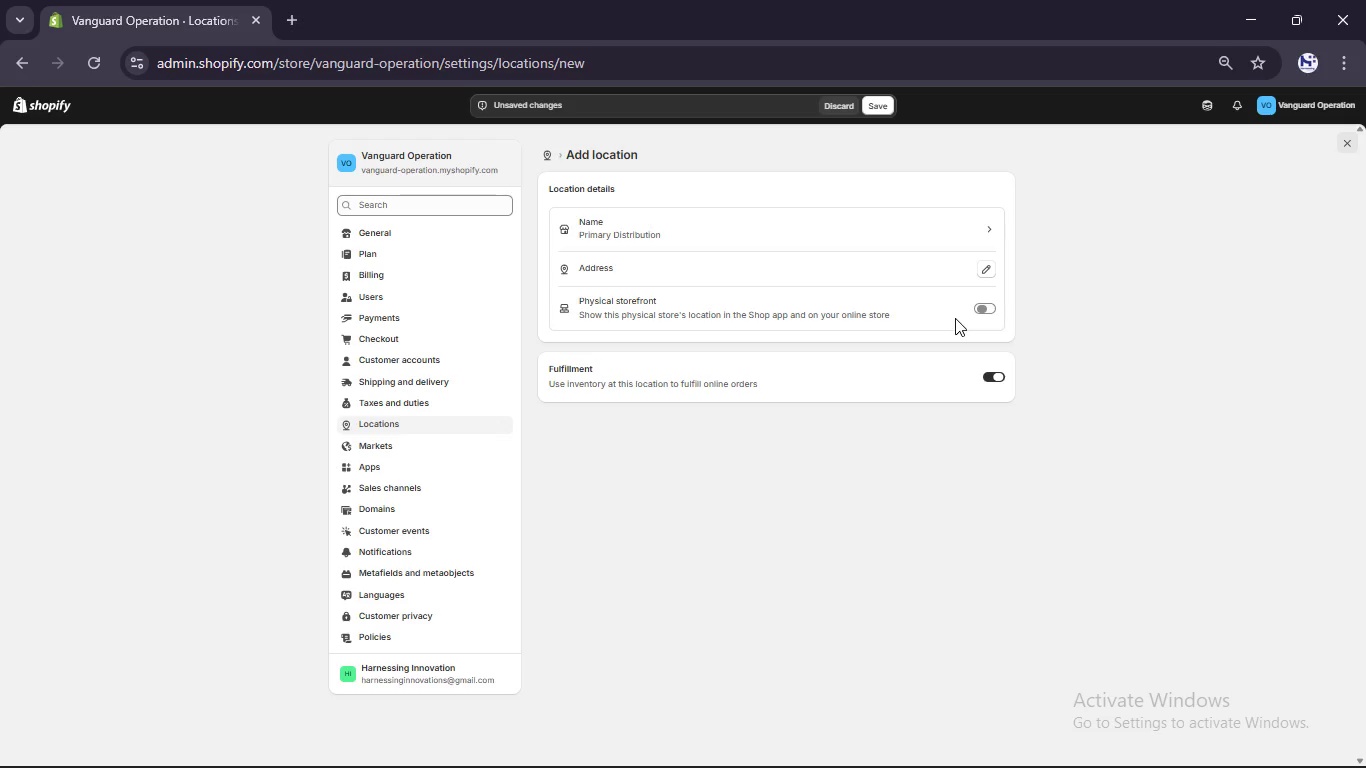 
wait(6.73)
 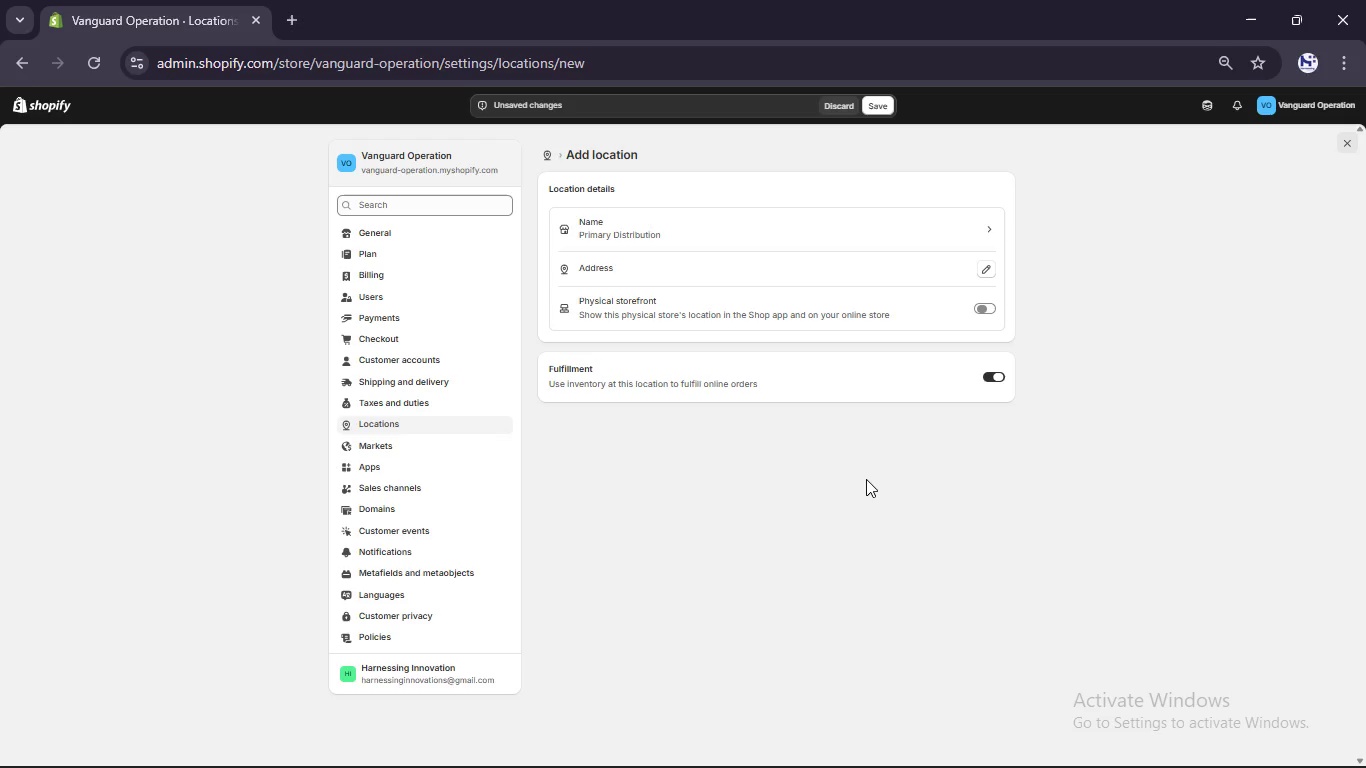 
left_click([988, 302])
 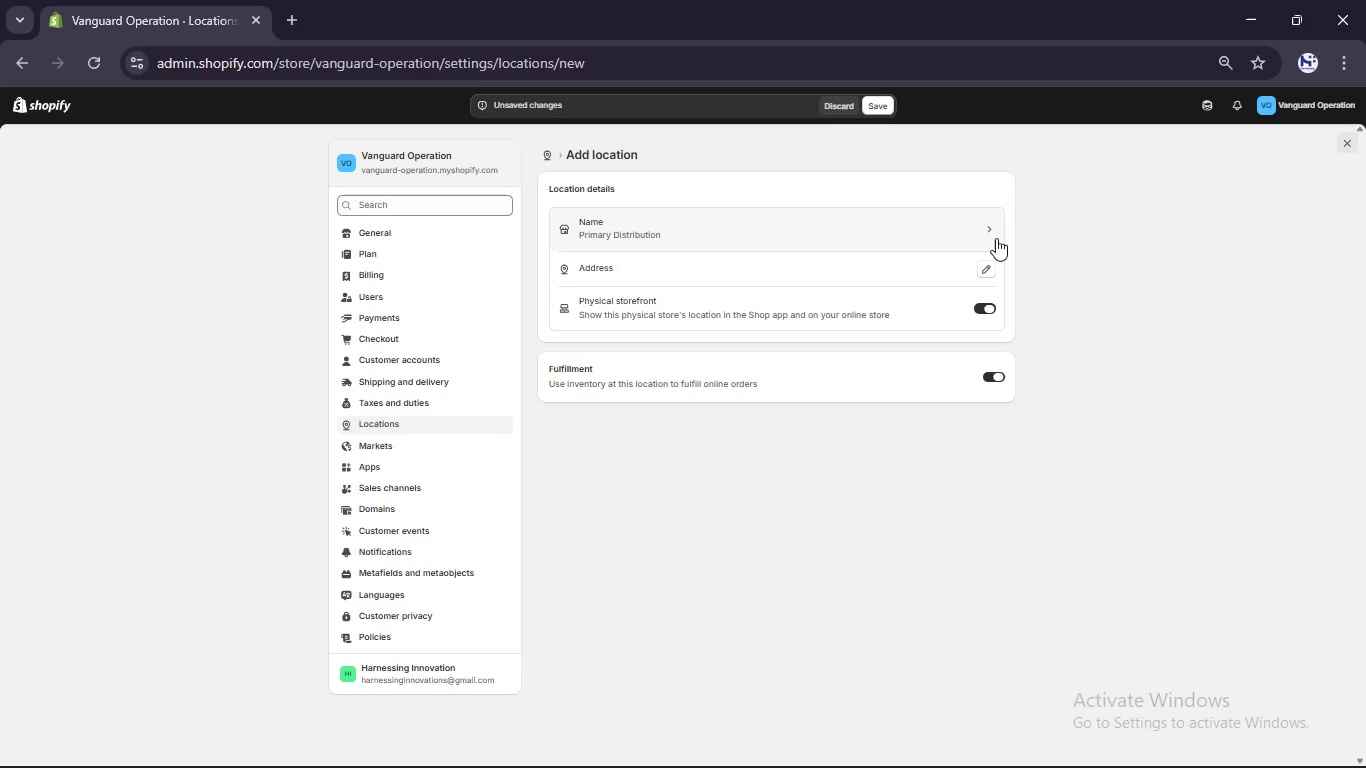 
wait(12.19)
 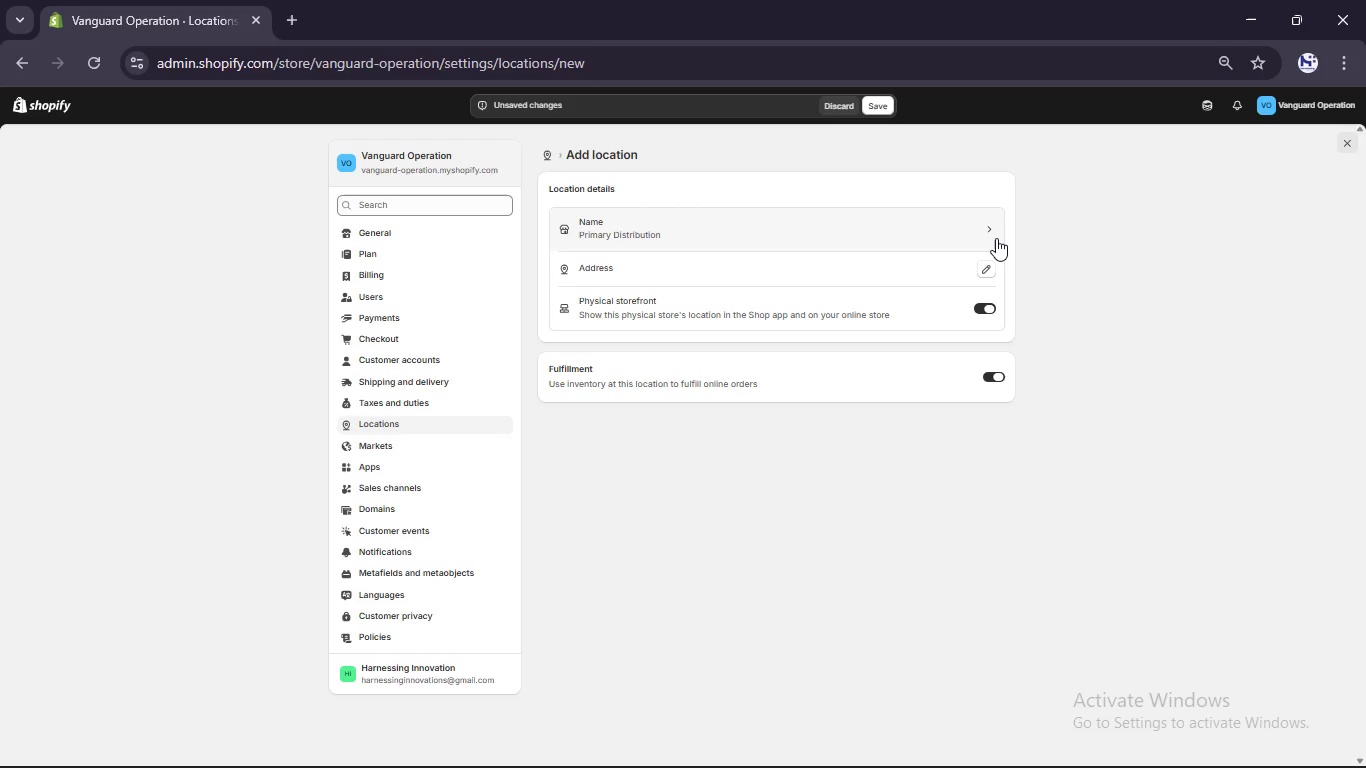 
left_click([873, 104])
 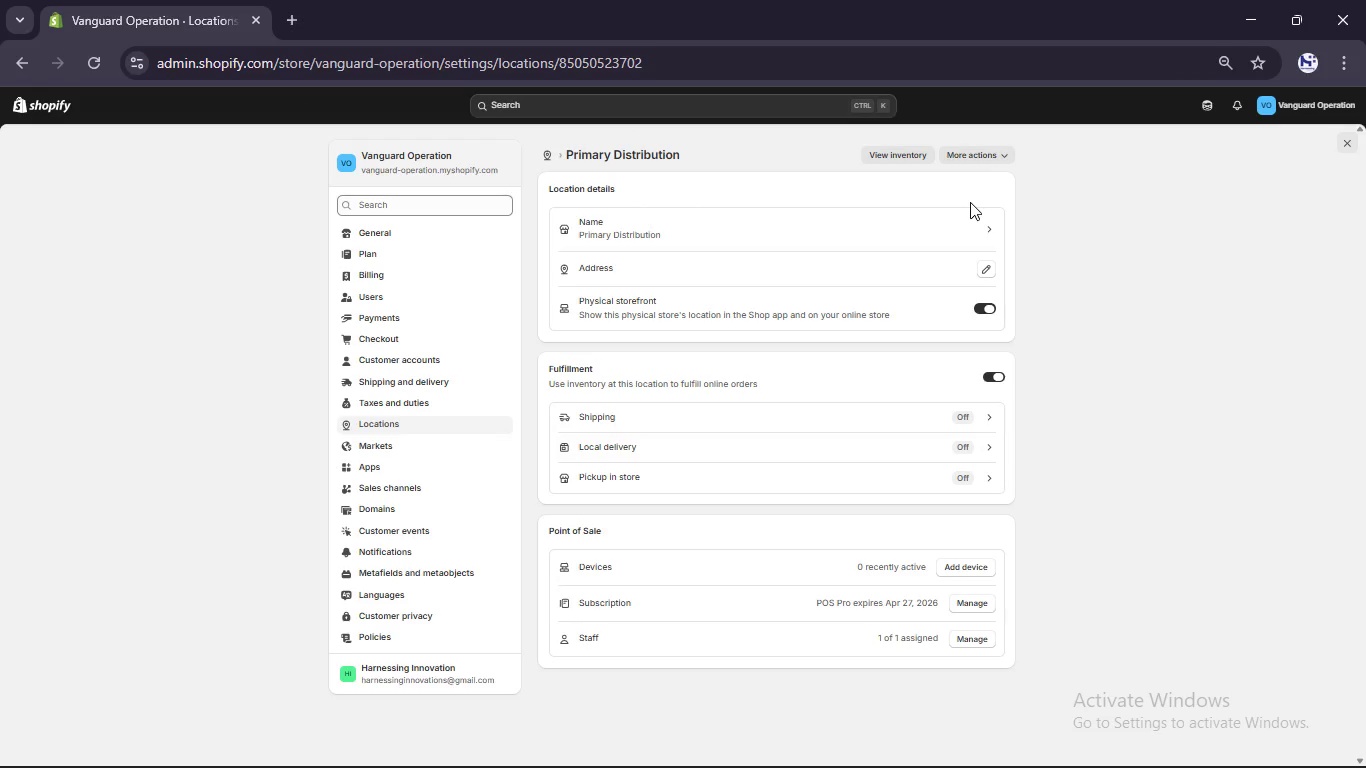 
wait(14.14)
 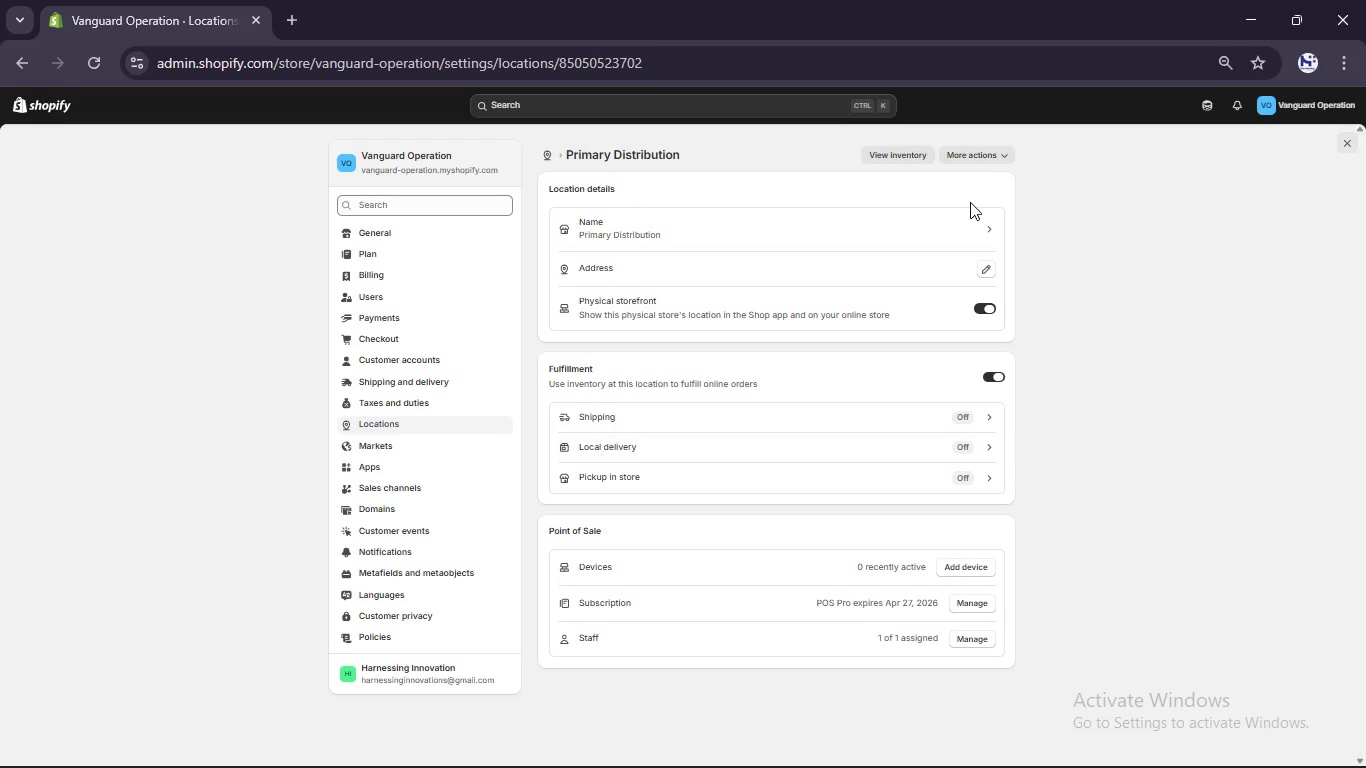 
left_click([990, 154])
 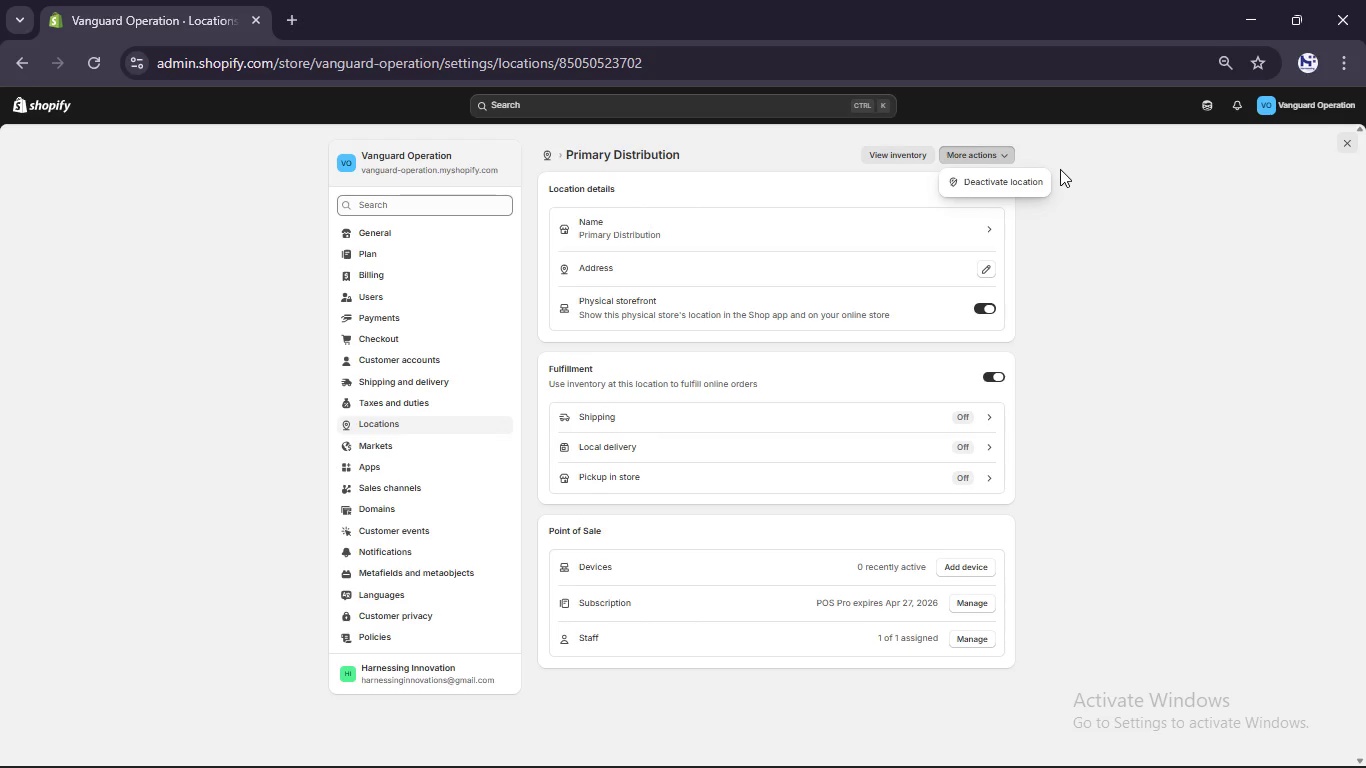 
left_click([1077, 187])
 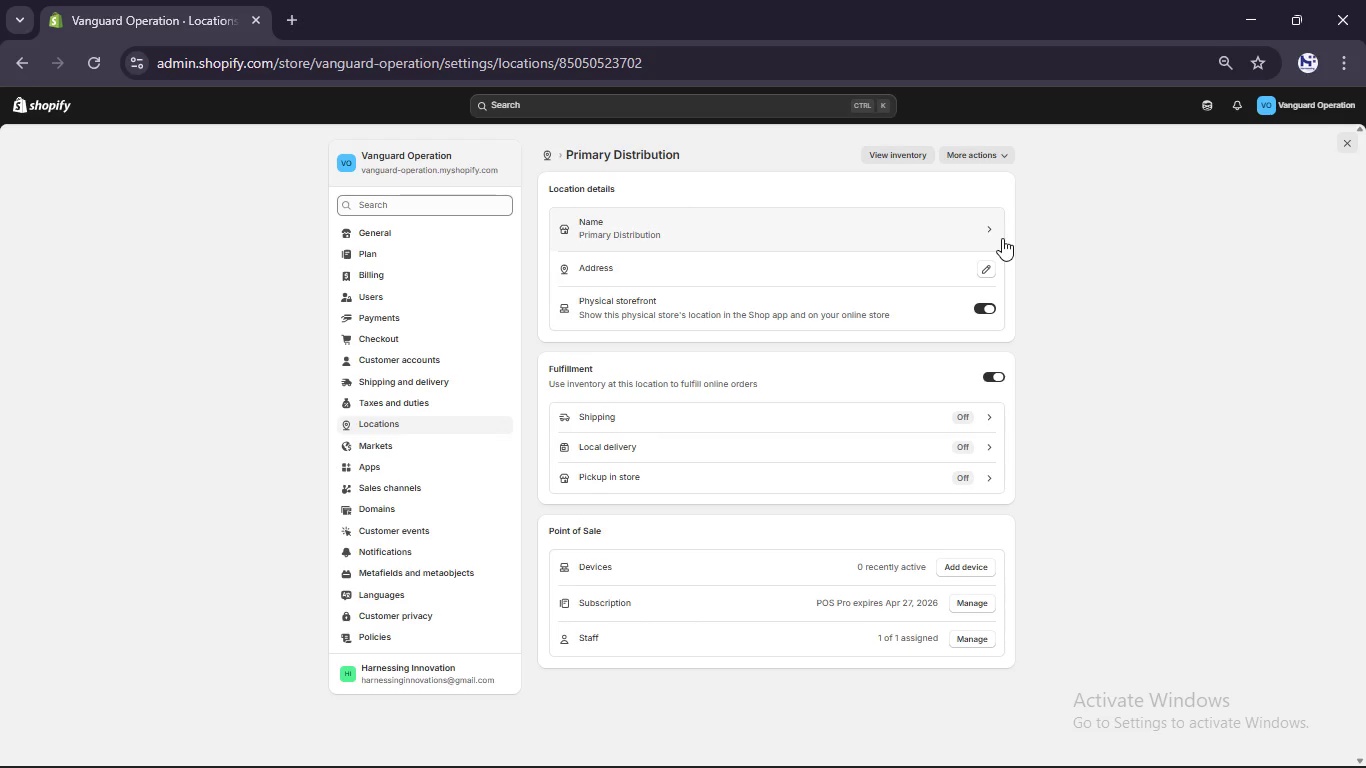 
left_click([999, 236])
 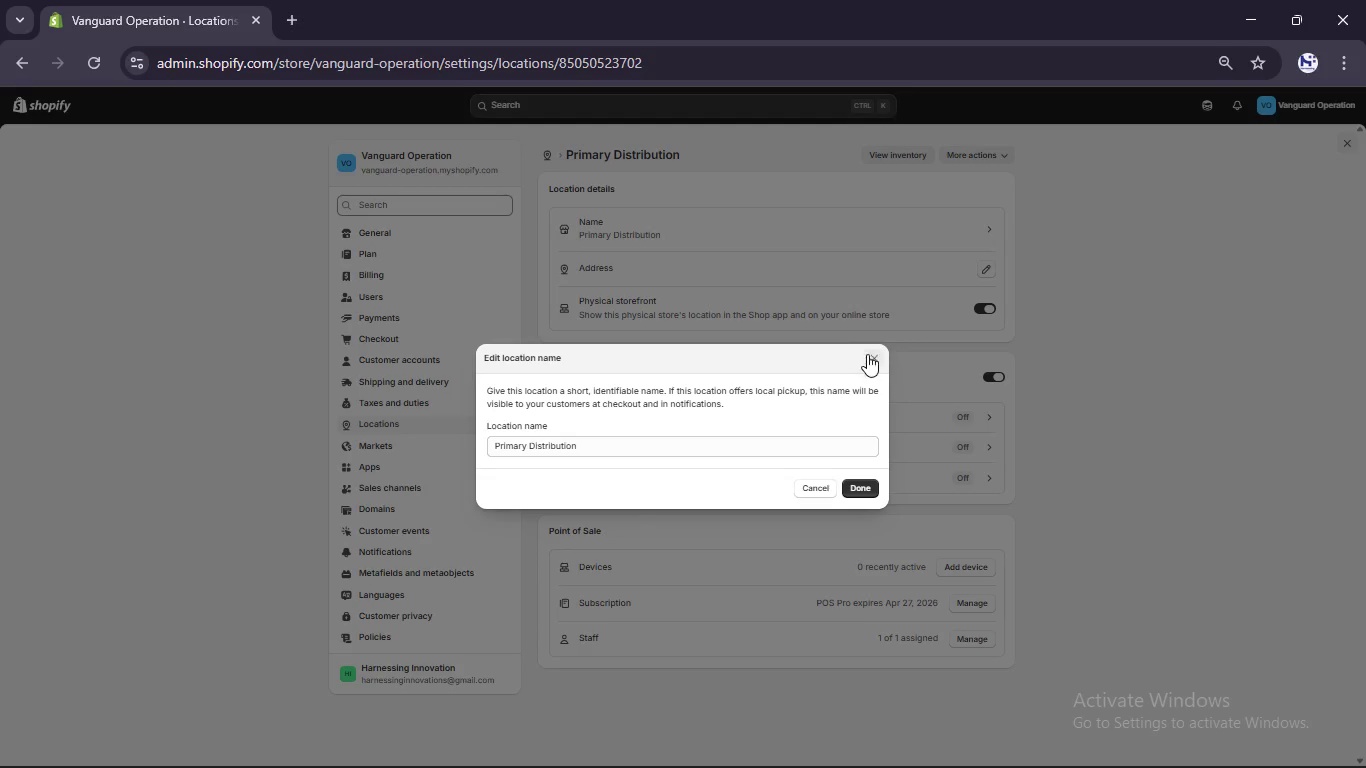 
left_click([867, 356])
 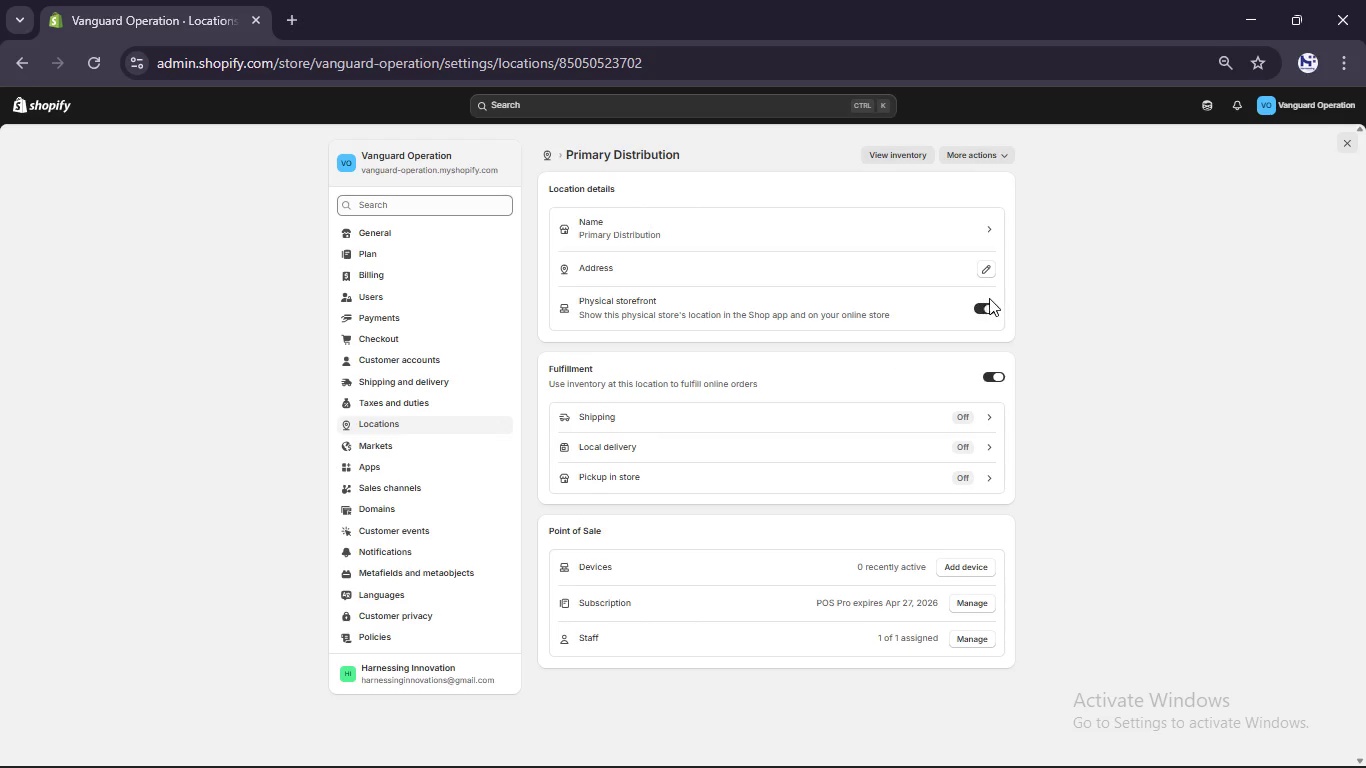 
scroll: coordinate [988, 304], scroll_direction: none, amount: 0.0
 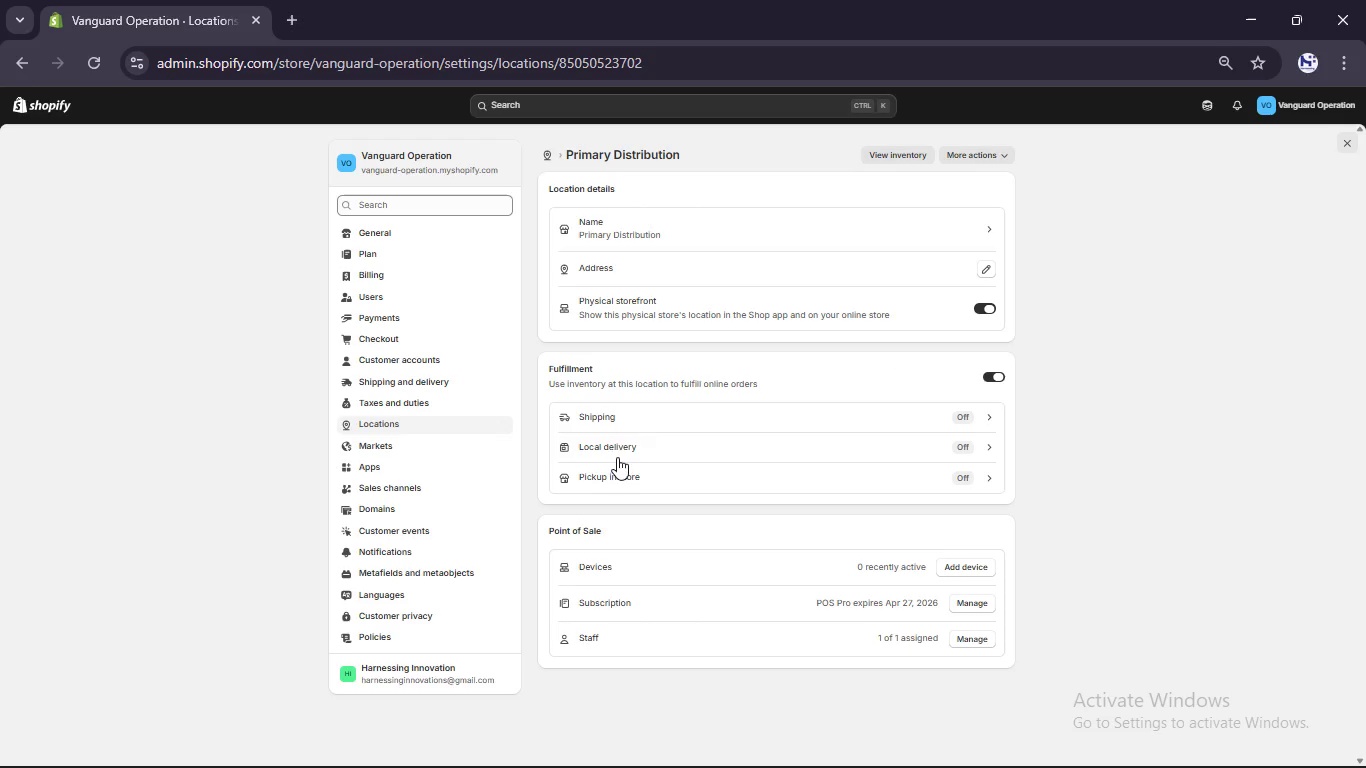 
left_click([960, 421])
 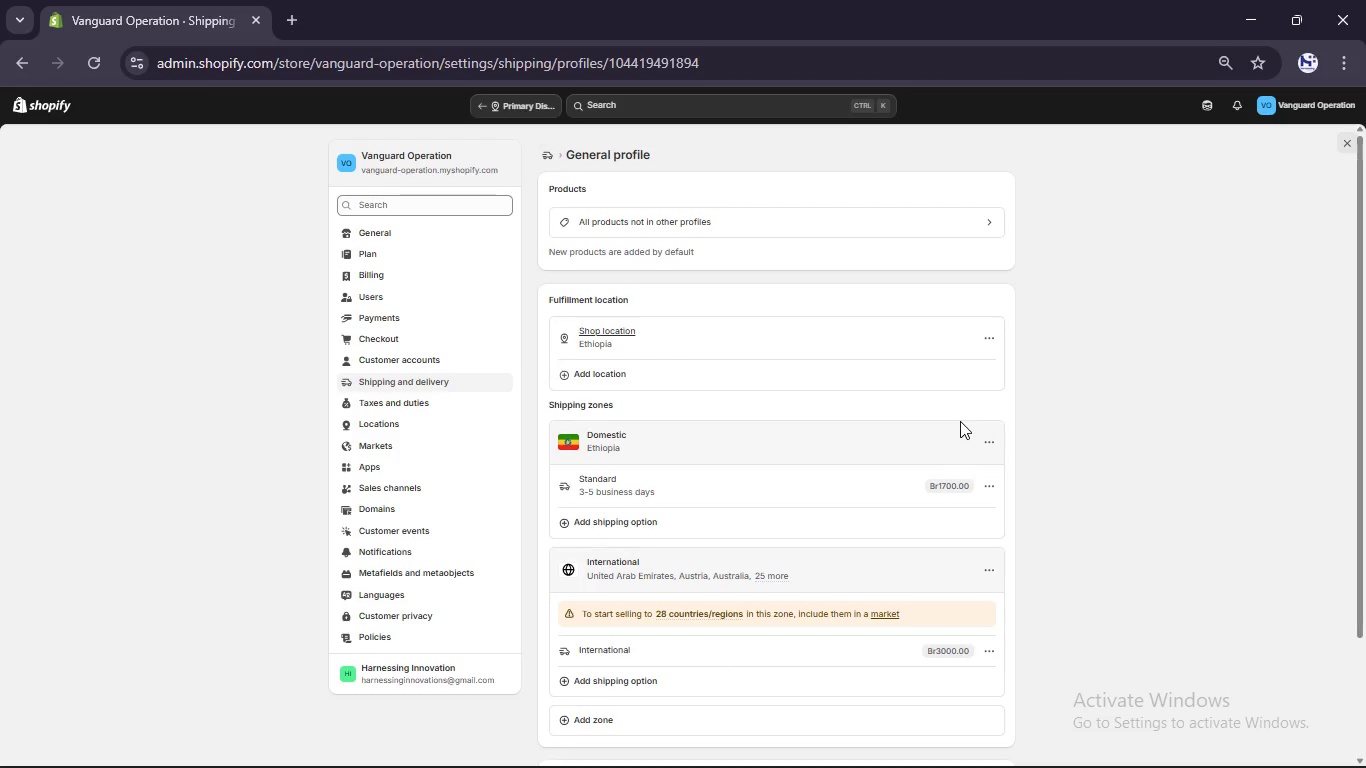 
wait(9.62)
 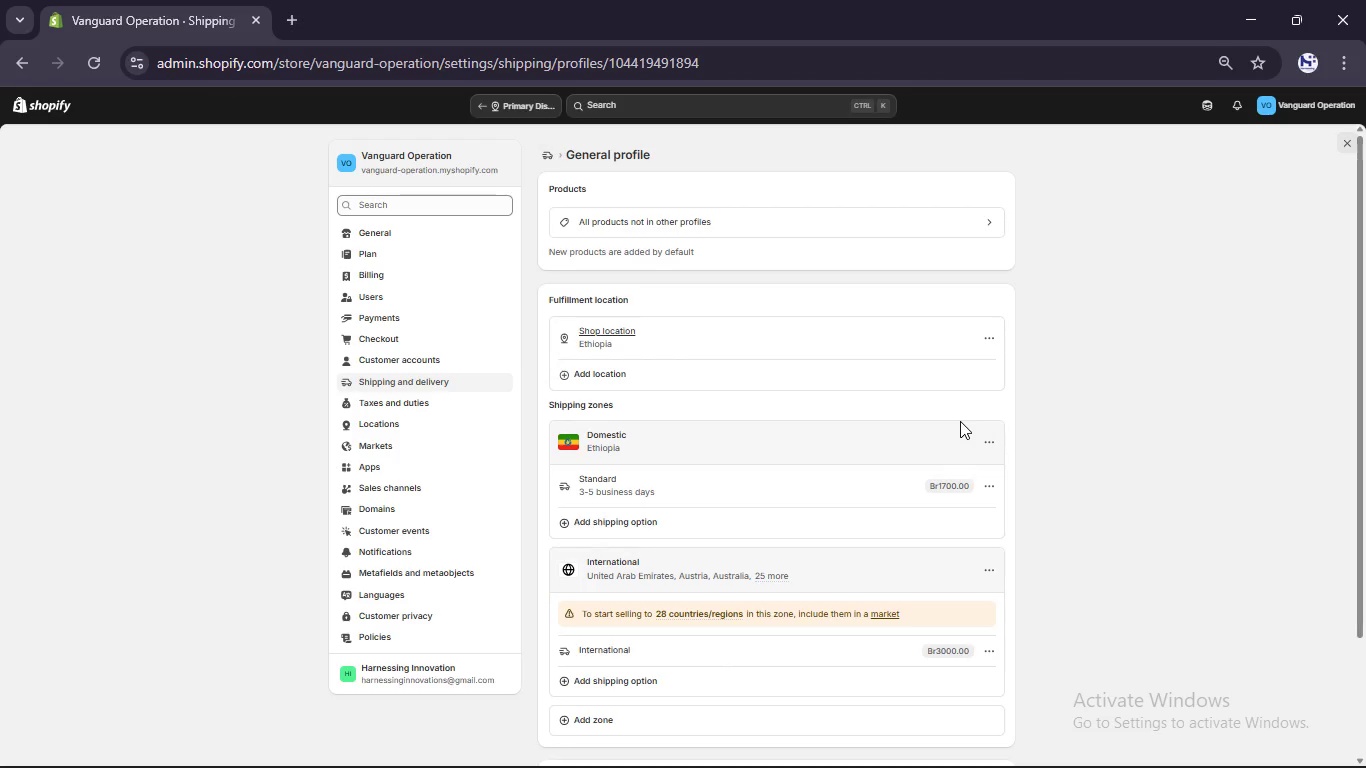 
scroll: coordinate [960, 421], scroll_direction: down, amount: 3.0
 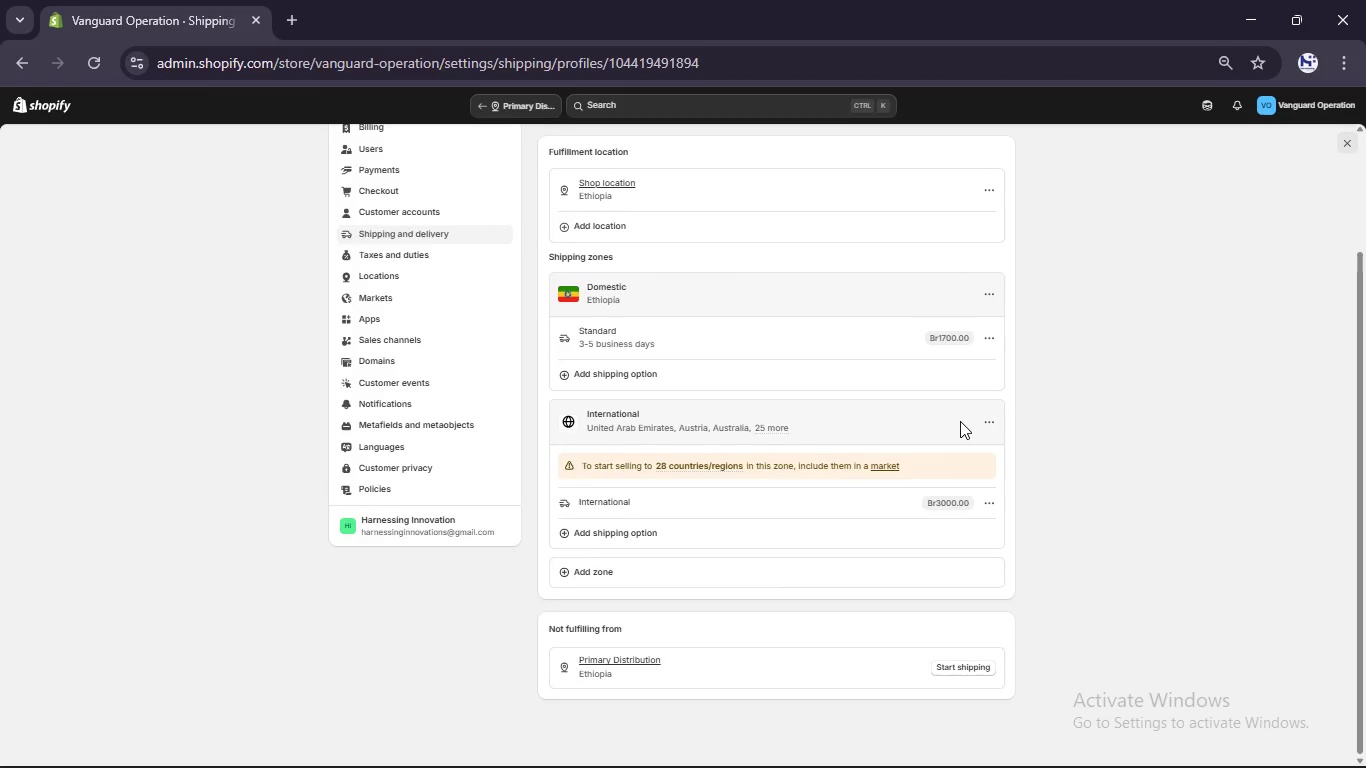 
scroll: coordinate [960, 421], scroll_direction: up, amount: 8.0
 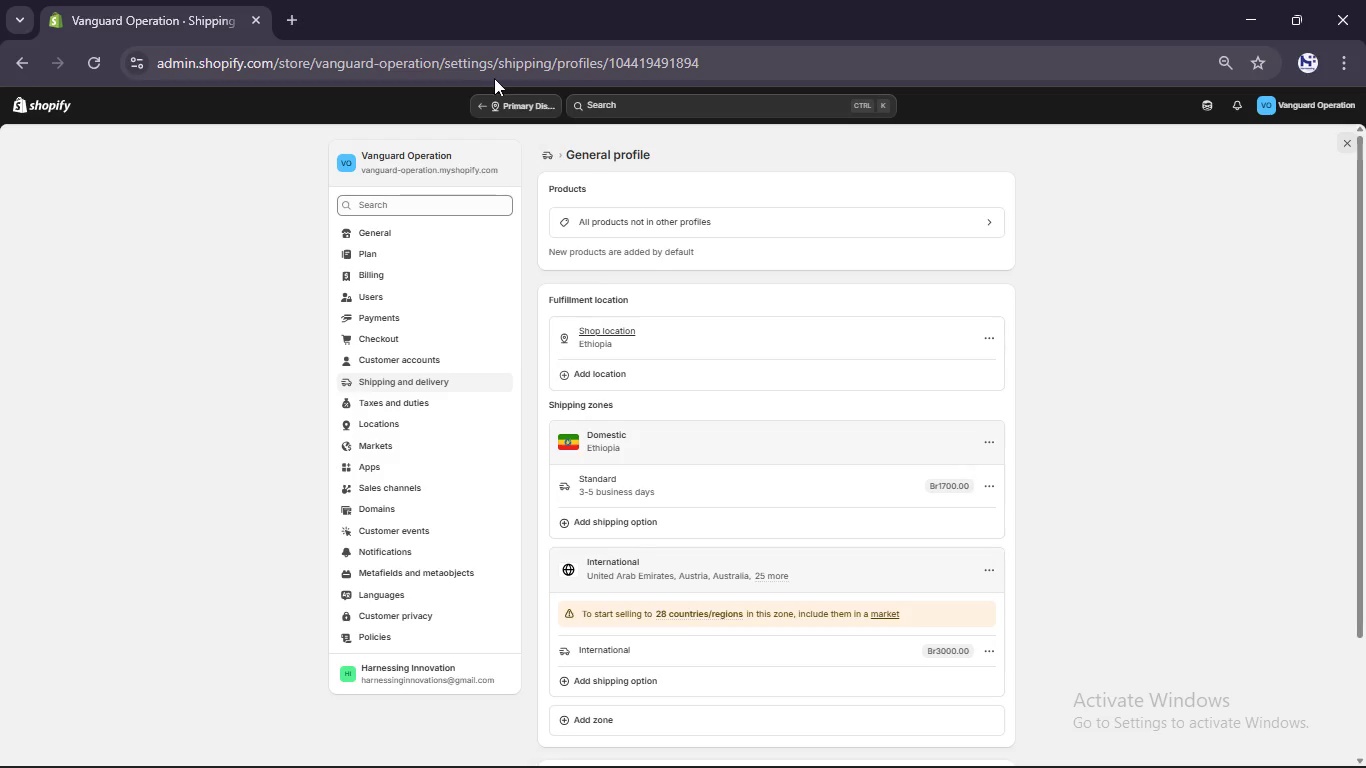 
left_click([498, 111])
 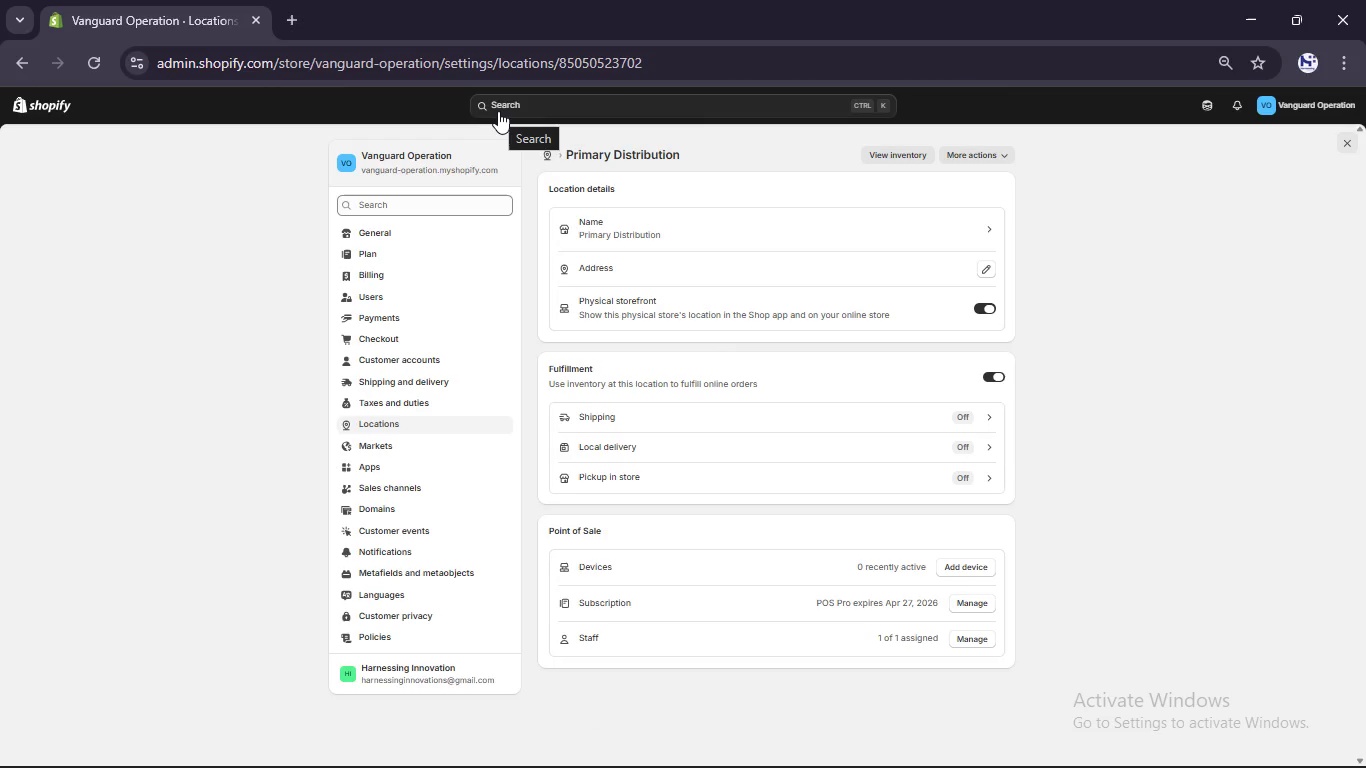 
scroll: coordinate [730, 255], scroll_direction: down, amount: 2.0
 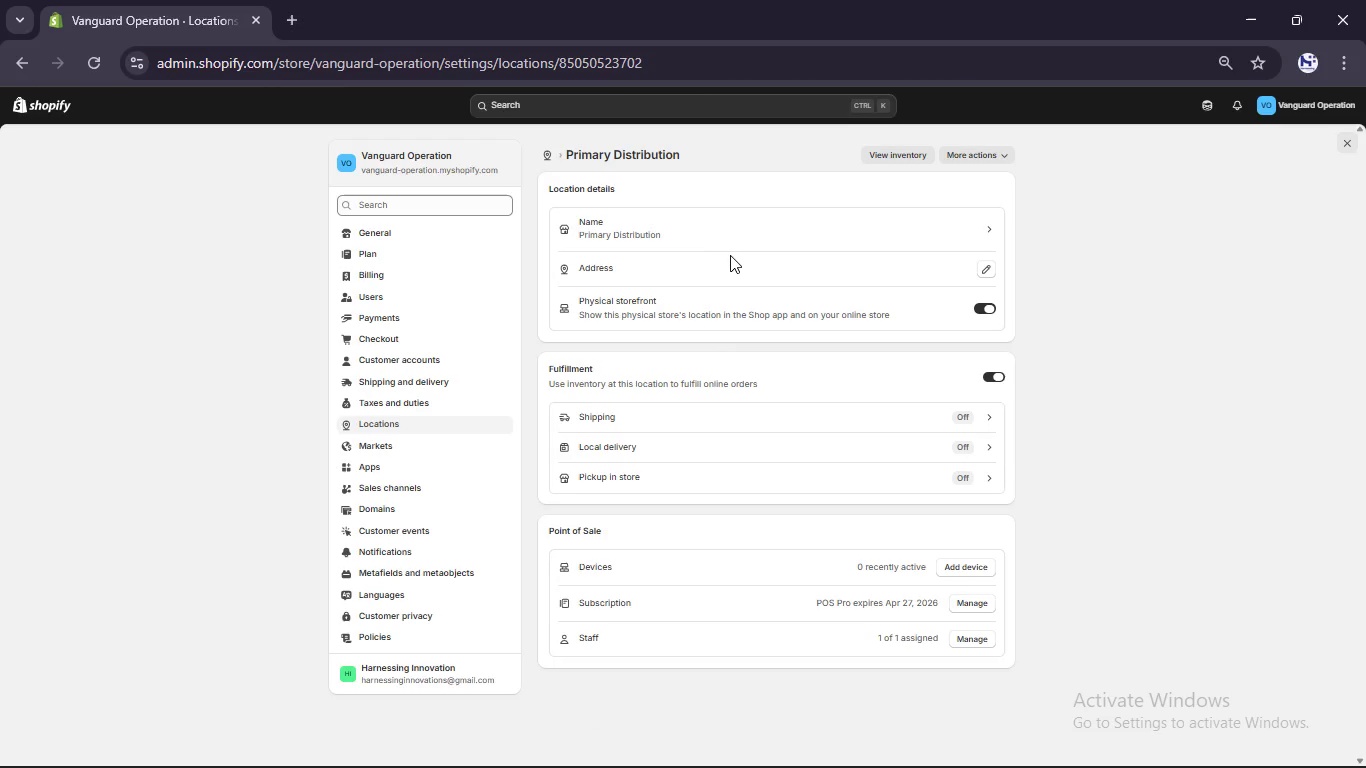 
wait(10.62)
 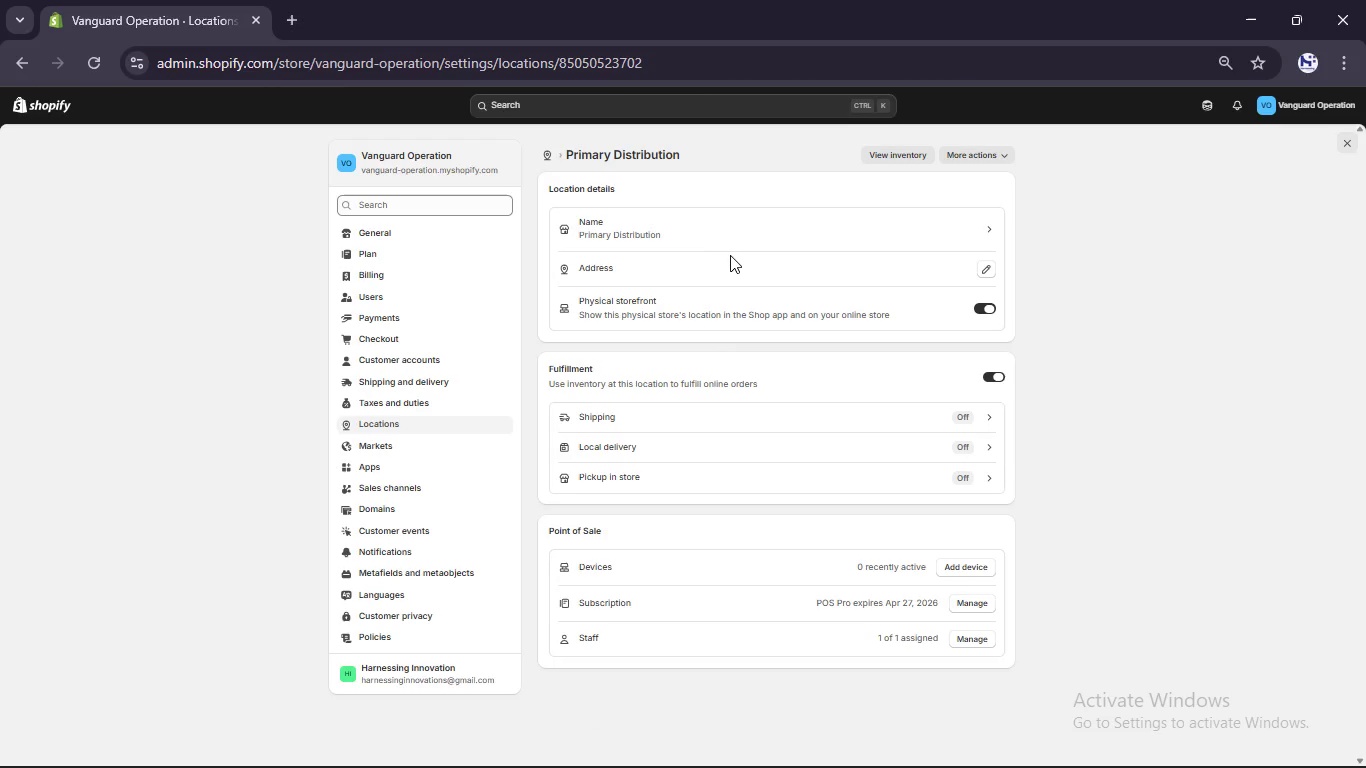 
left_click([541, 151])
 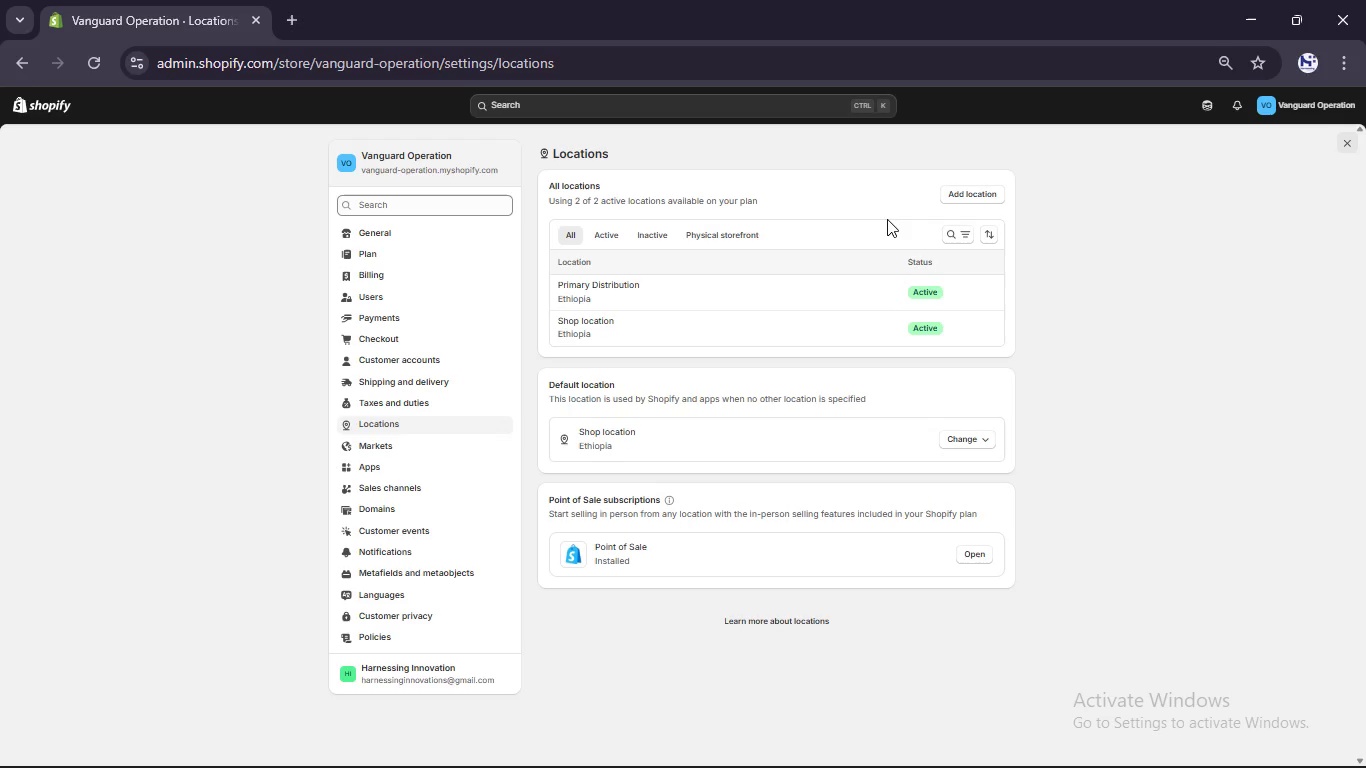 
wait(11.84)
 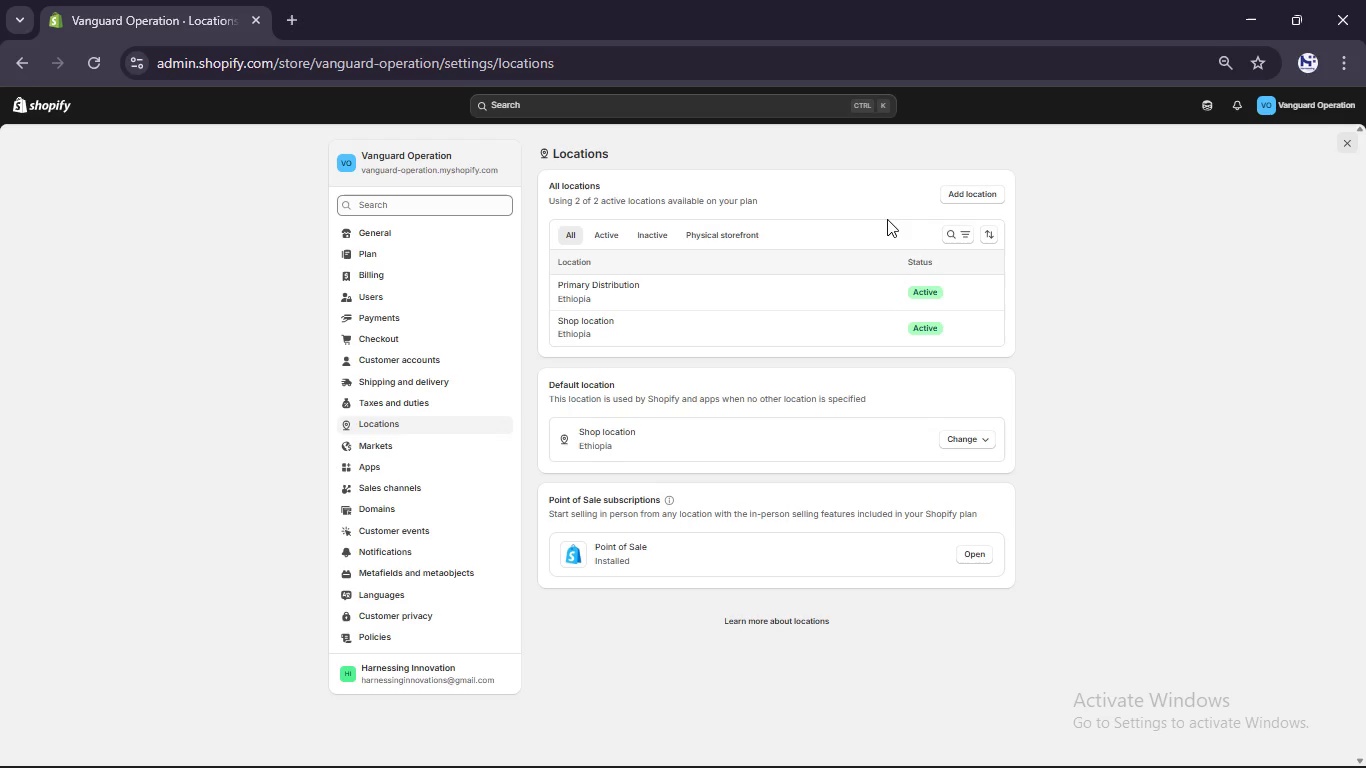 
left_click([963, 190])
 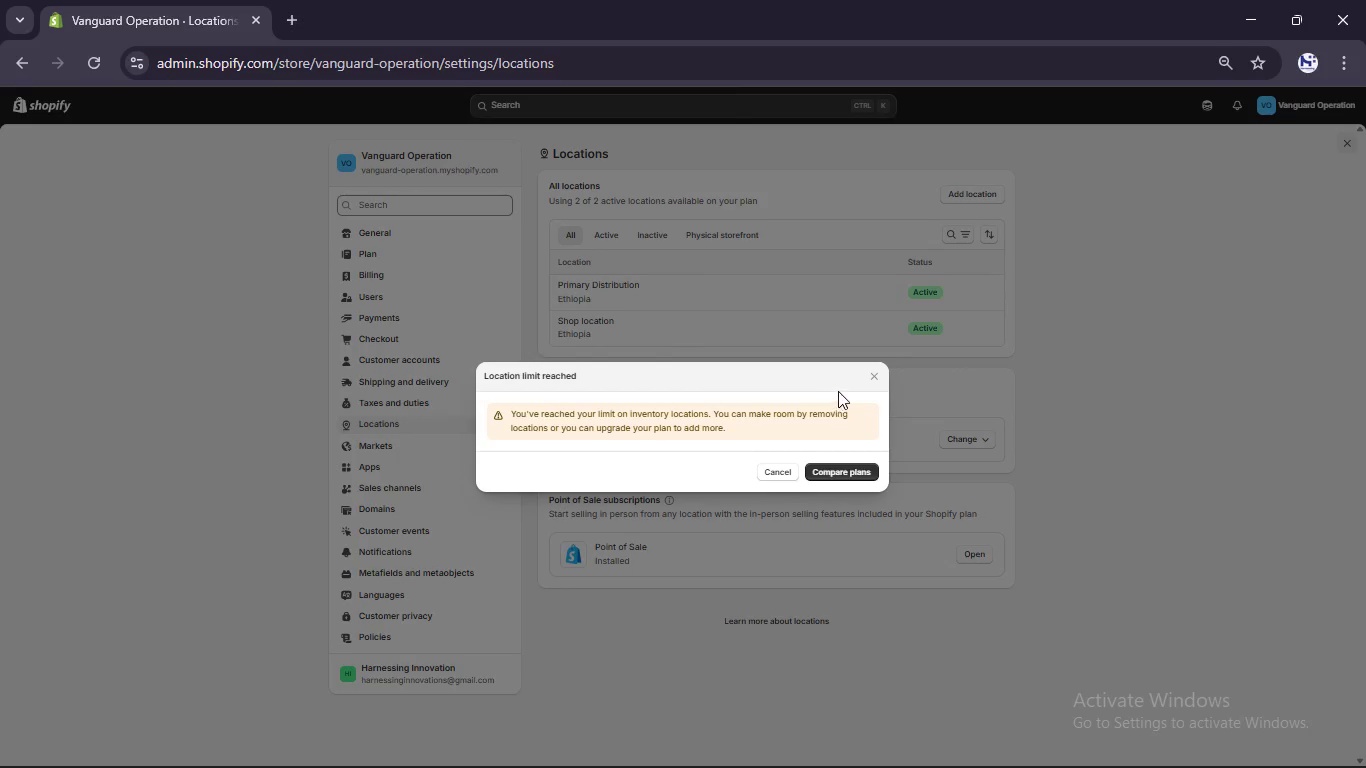 
left_click([868, 373])
 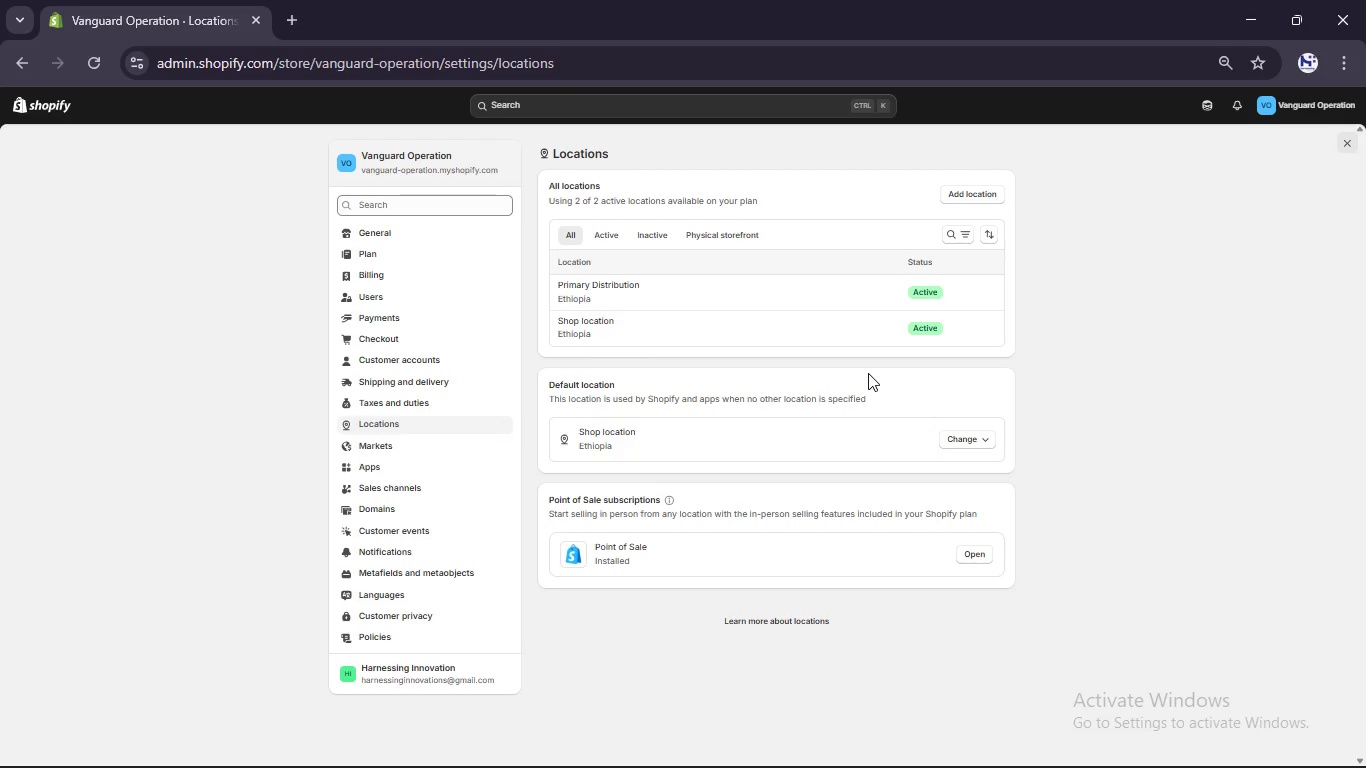 
scroll: coordinate [868, 373], scroll_direction: up, amount: 3.0
 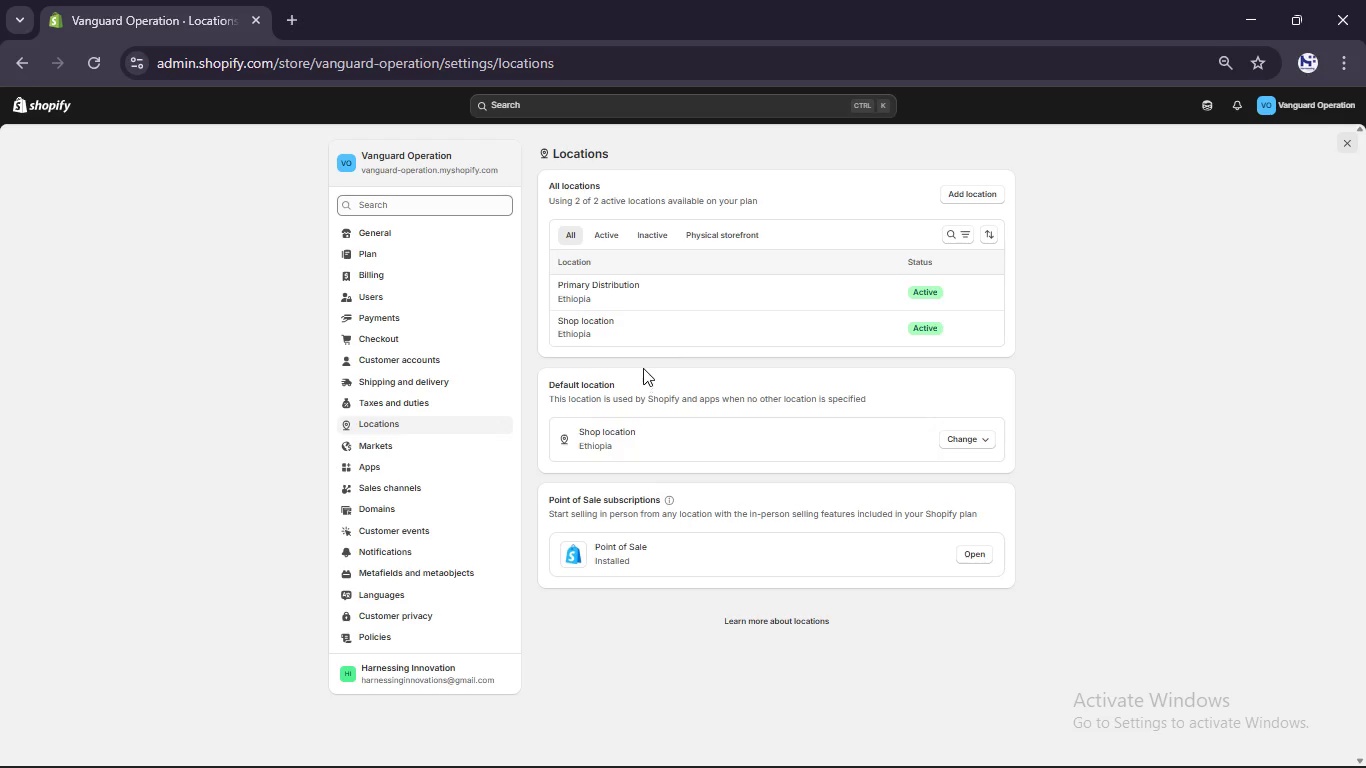 
wait(10.77)
 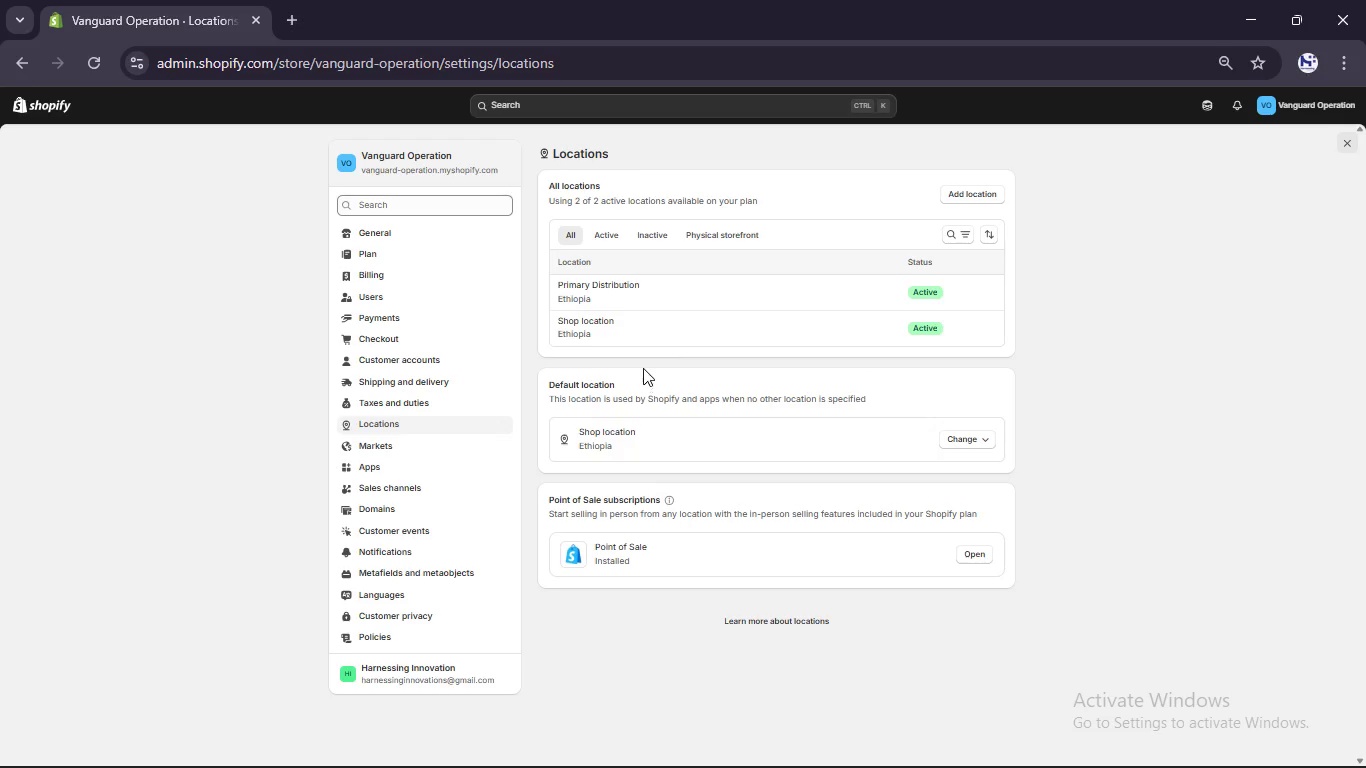 
left_click([643, 331])
 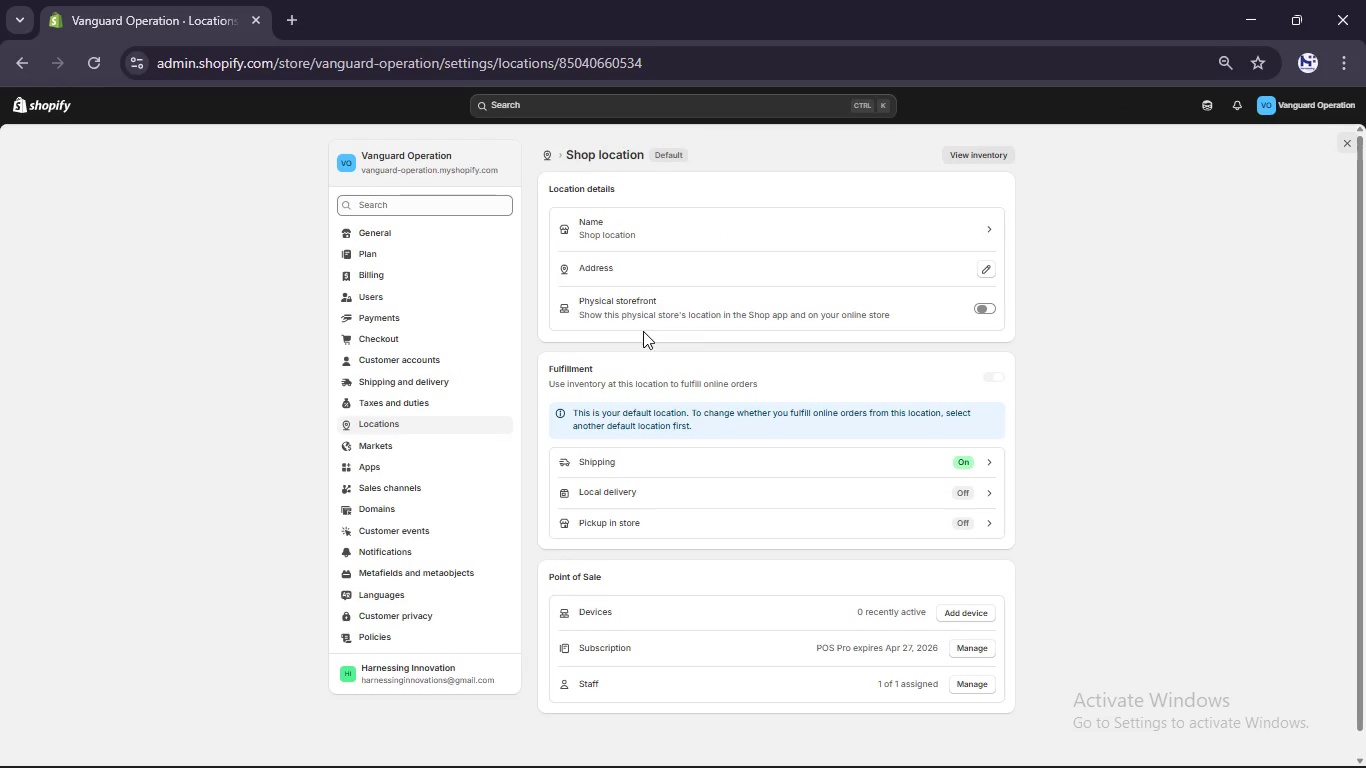 
left_click([684, 234])
 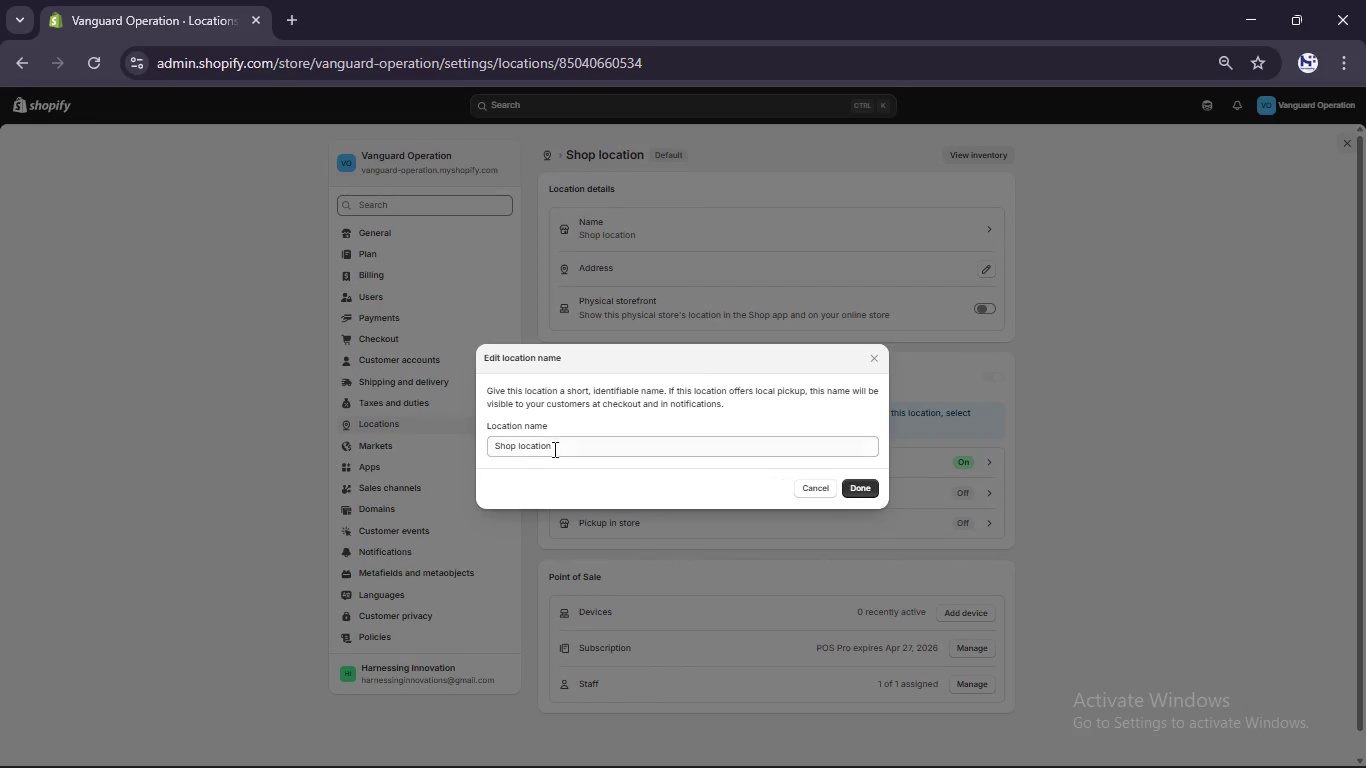 
left_click([554, 445])
 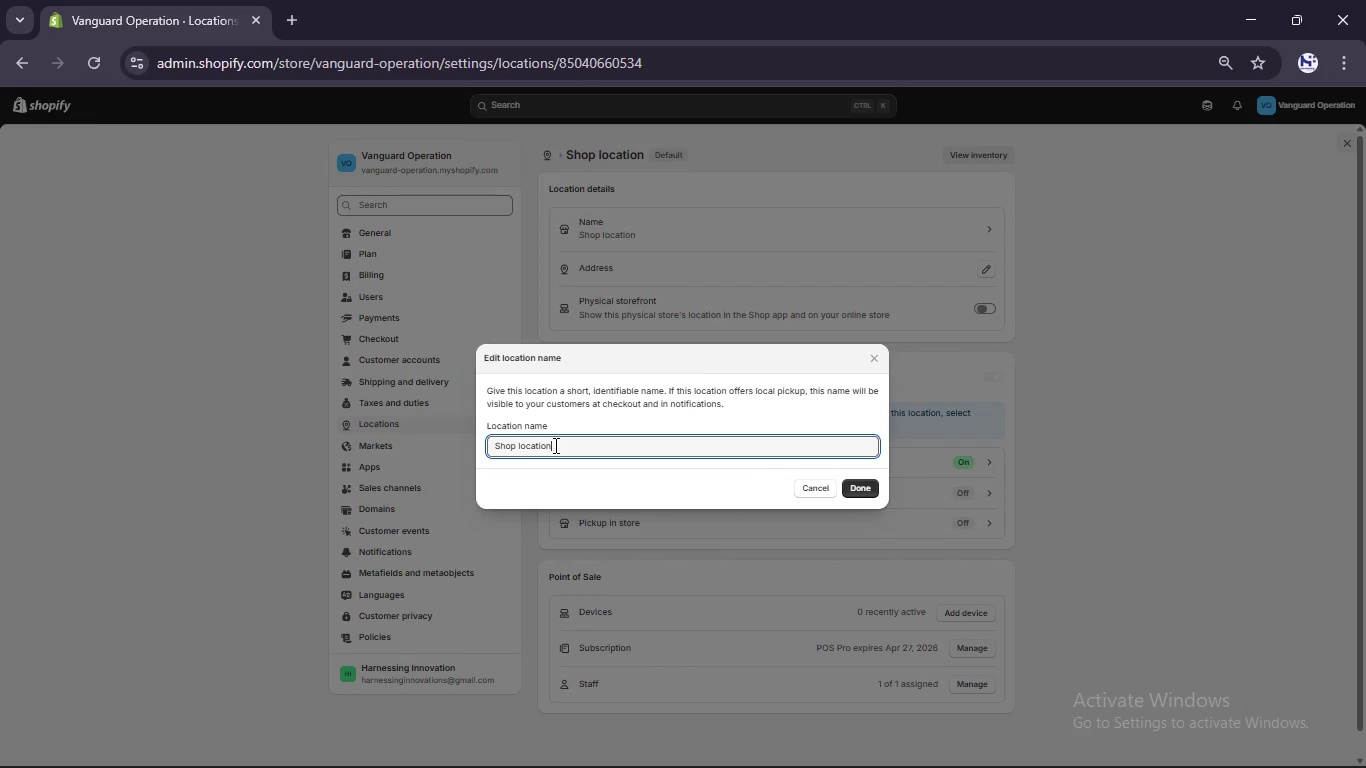 
key(Control+A)
 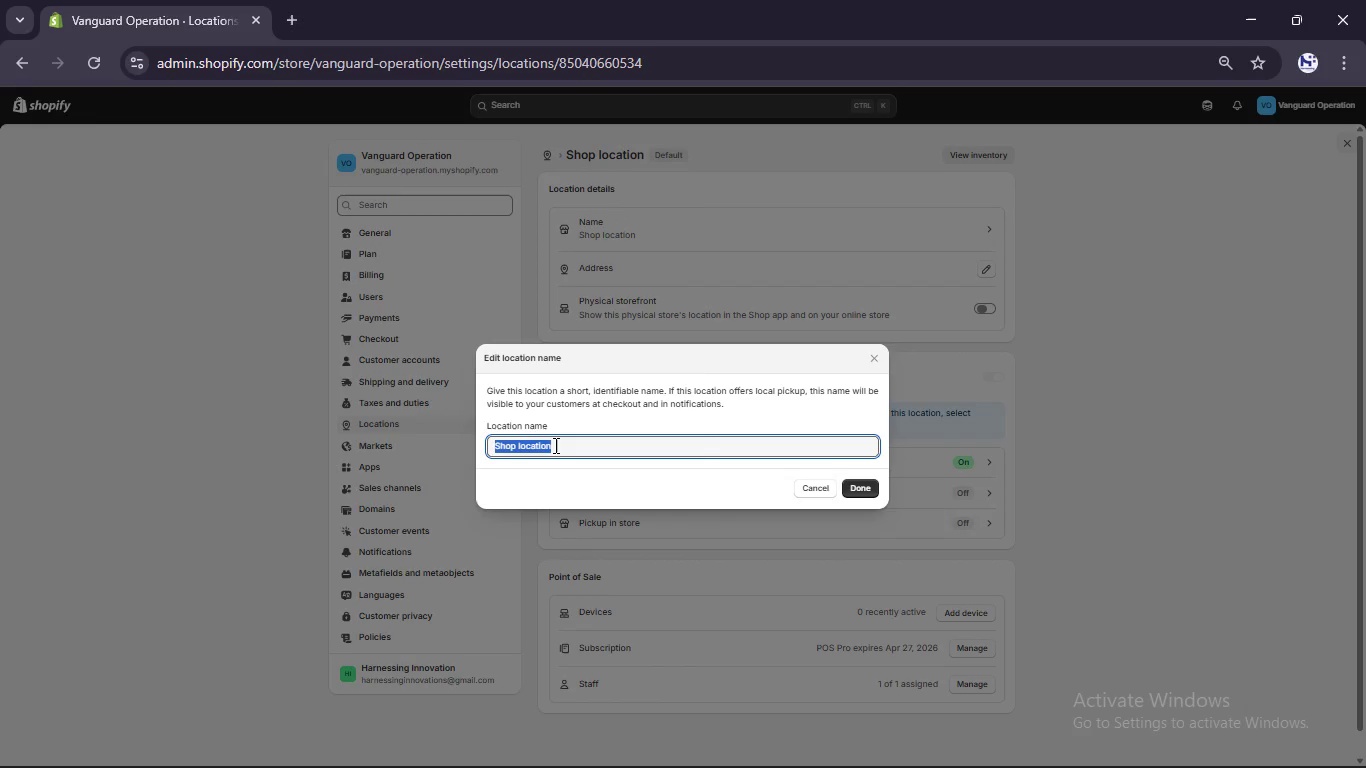 
type(Service Components)
 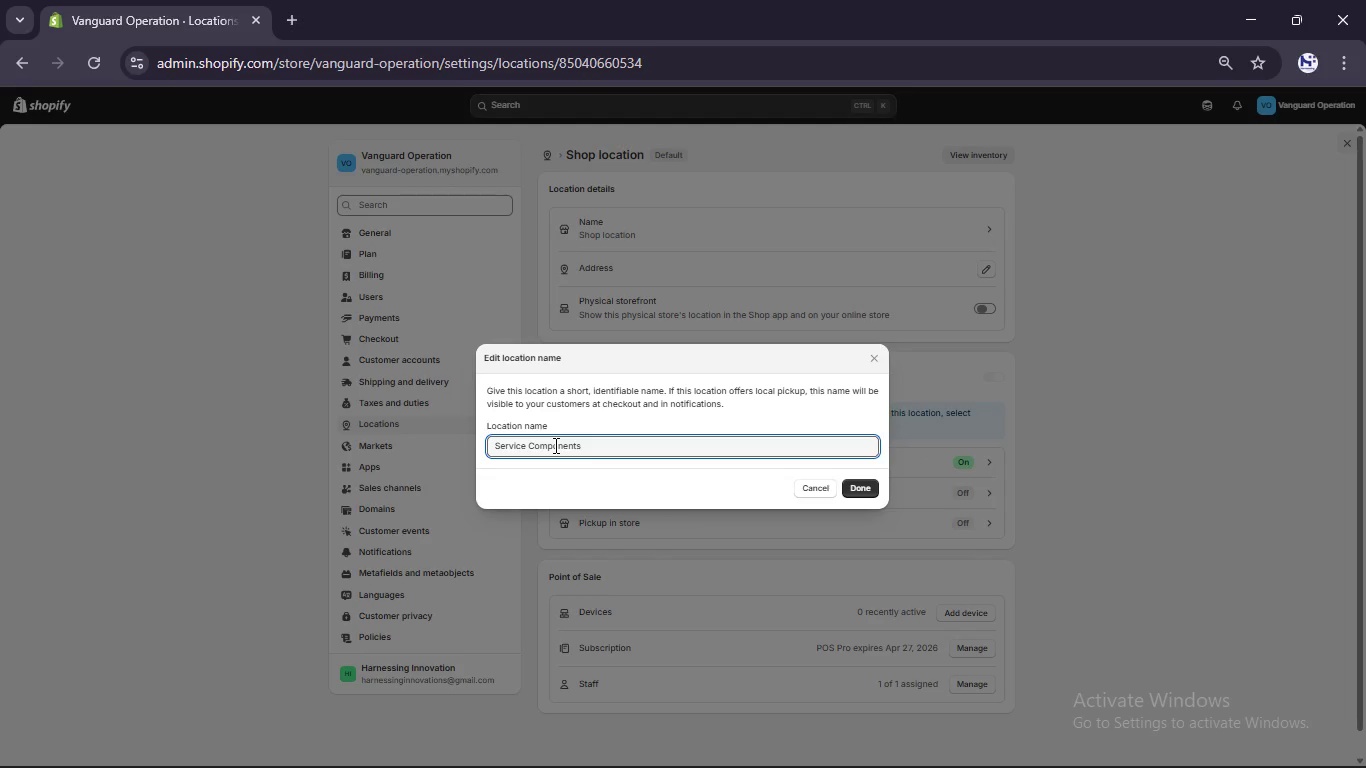 
wait(5.5)
 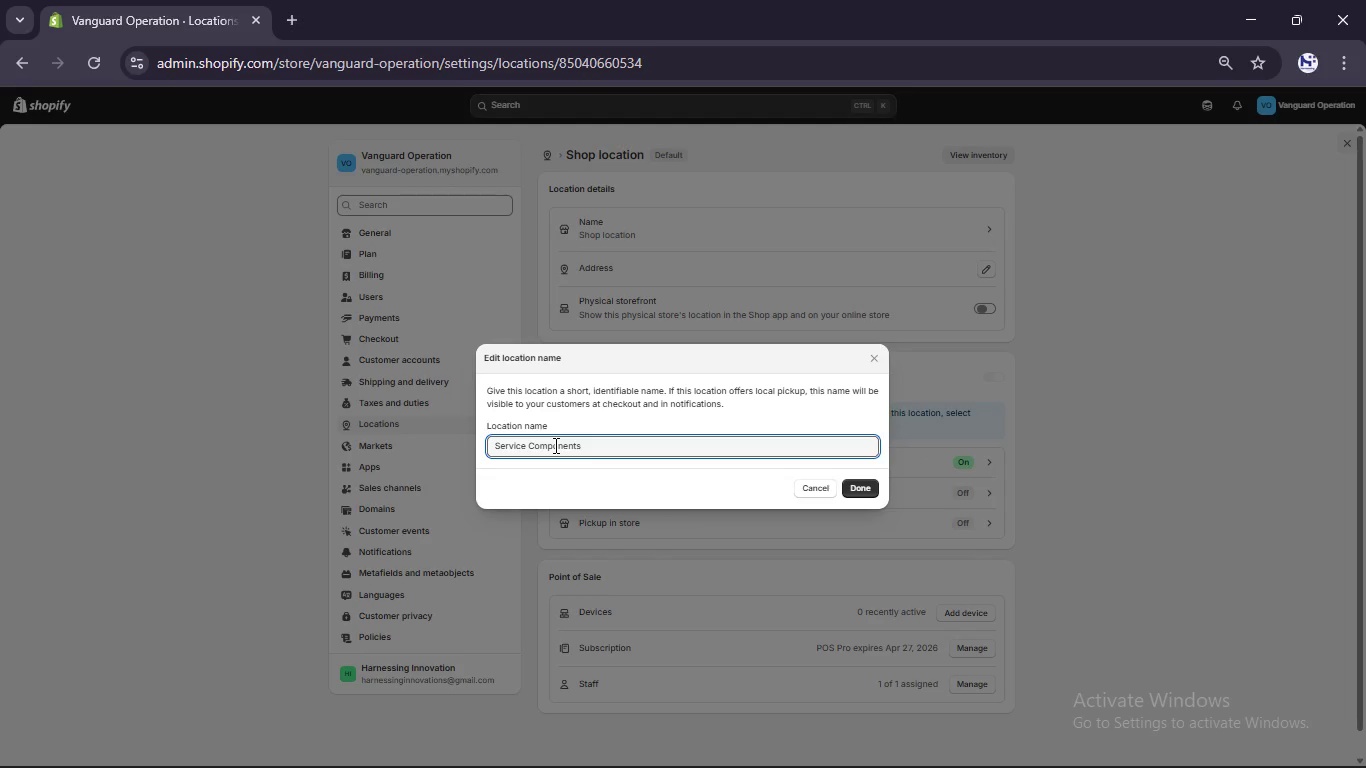 
left_click([864, 484])
 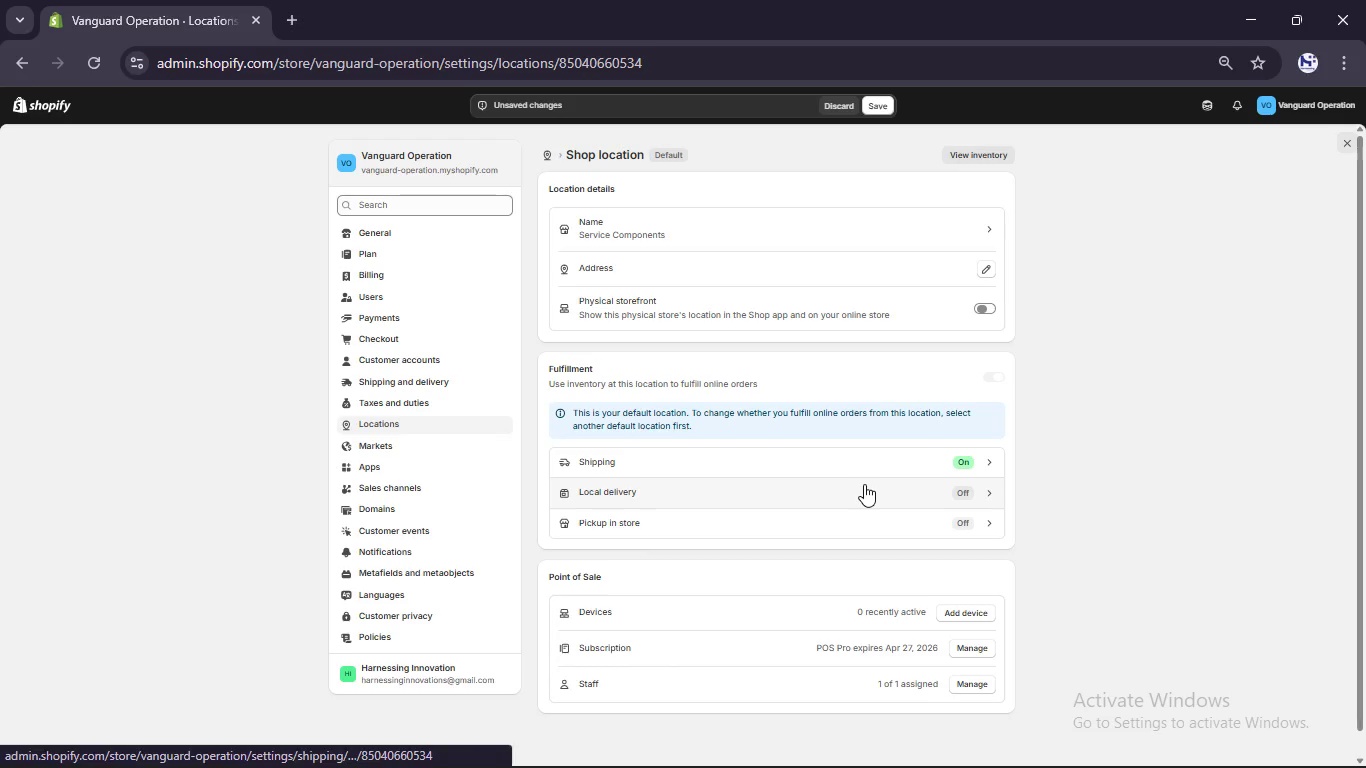 
scroll: coordinate [864, 484], scroll_direction: none, amount: 0.0
 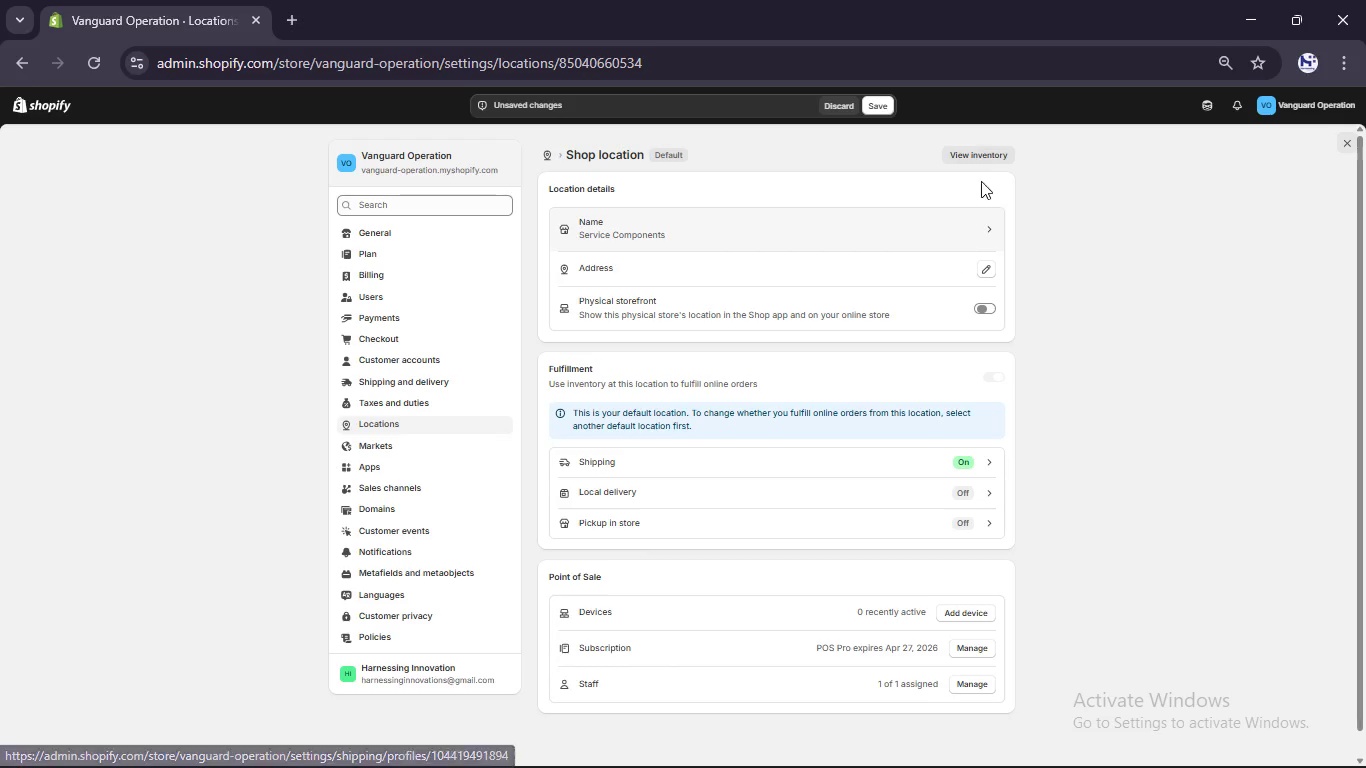 
wait(5.41)
 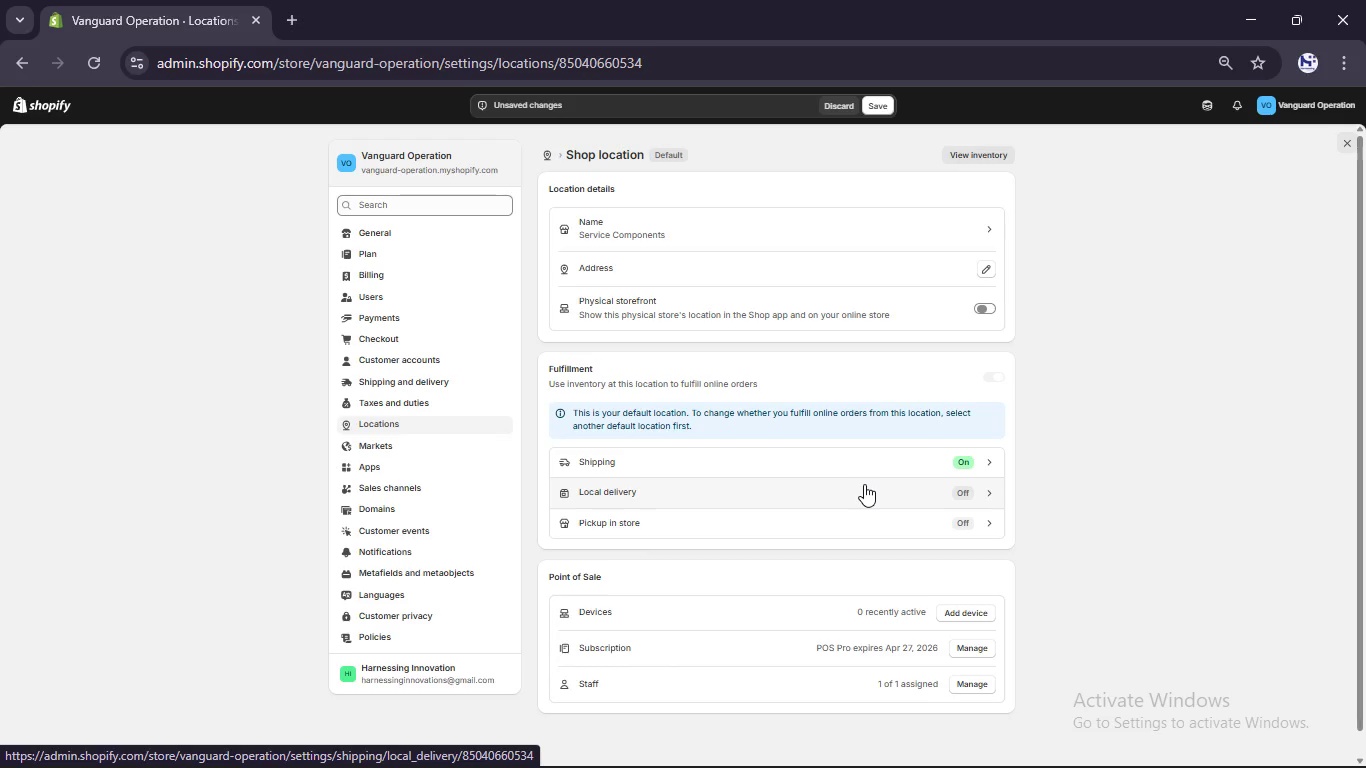 
left_click([995, 147])
 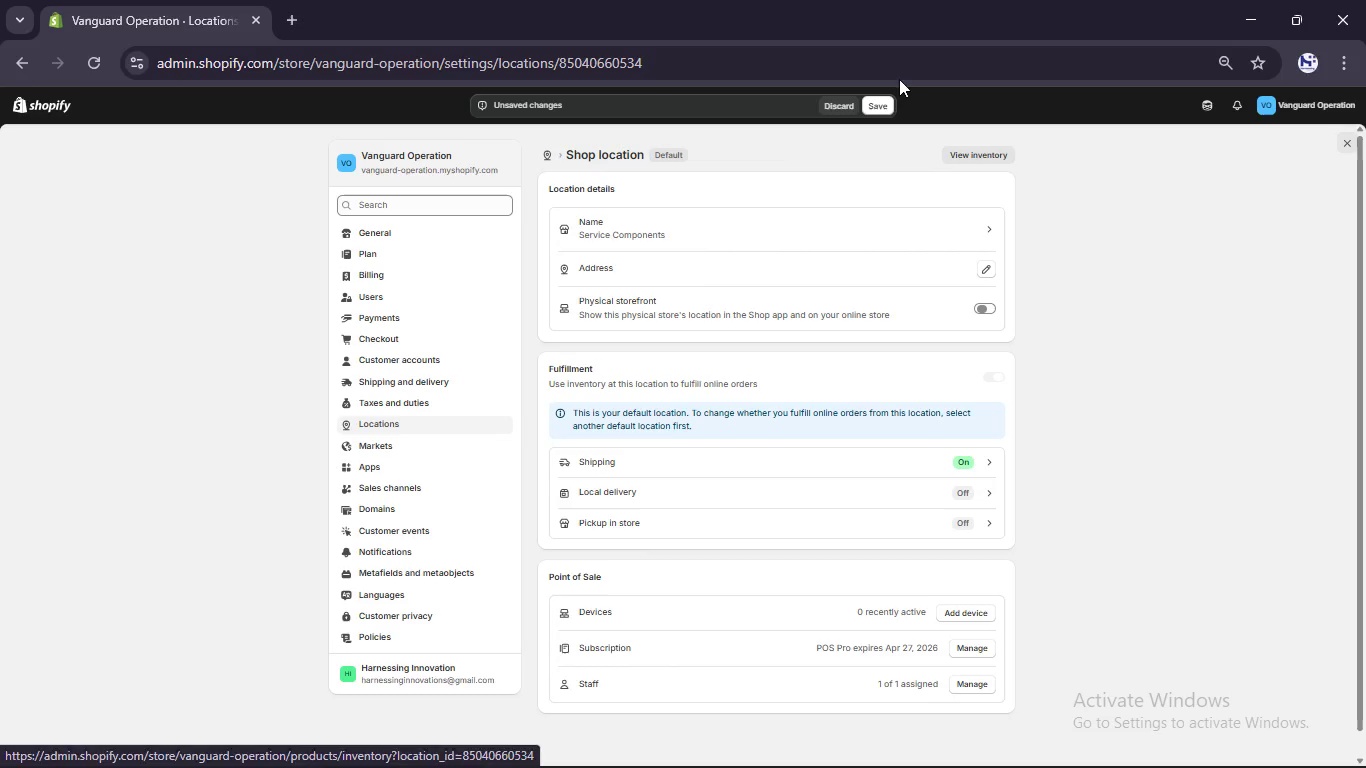 
left_click([887, 102])
 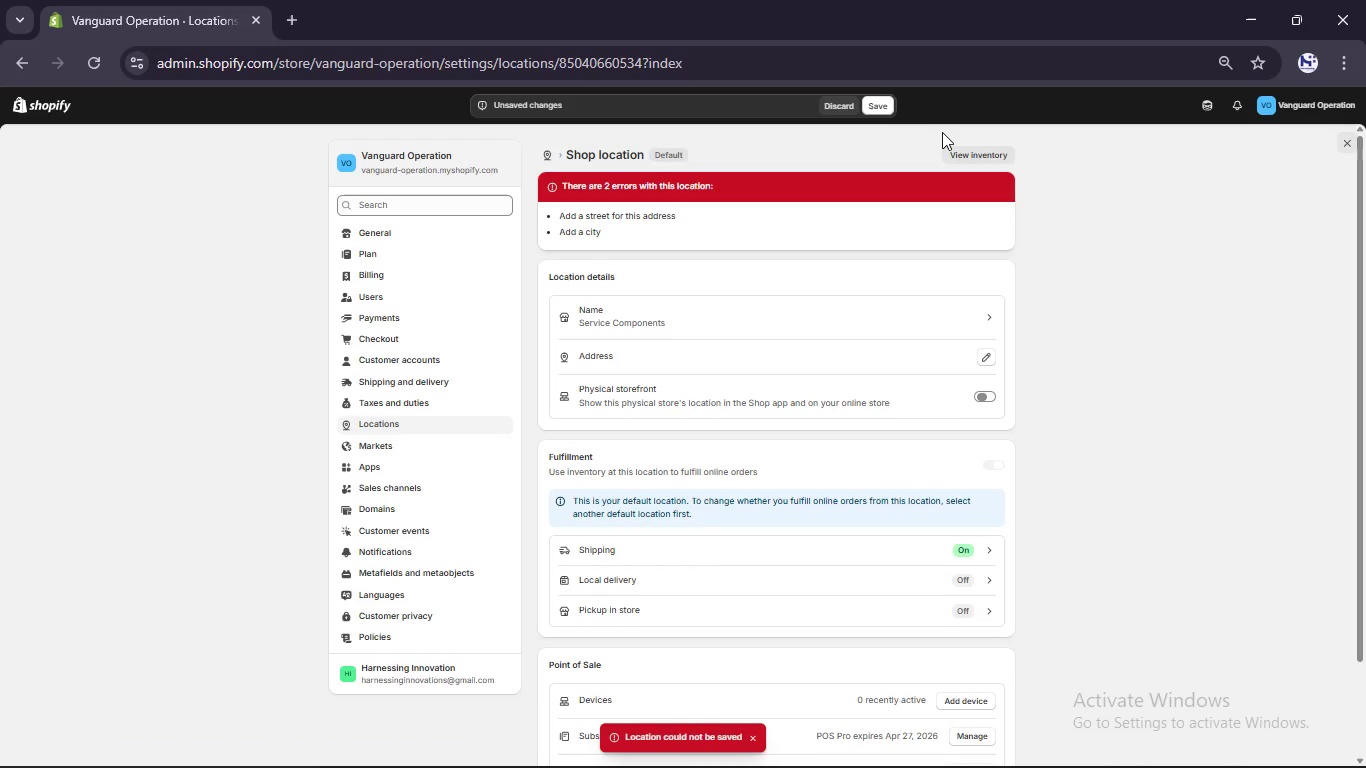 
scroll: coordinate [907, 203], scroll_direction: down, amount: 4.0
 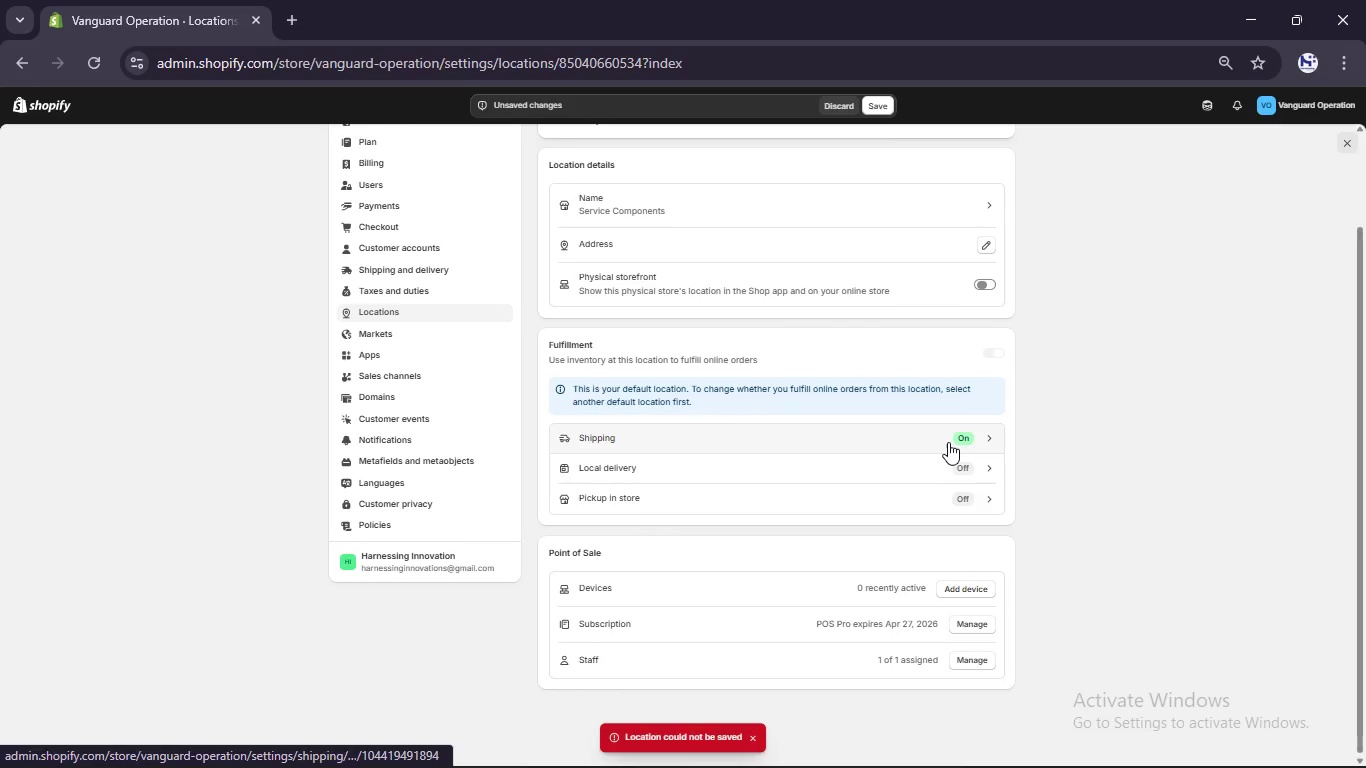 
left_click([960, 434])
 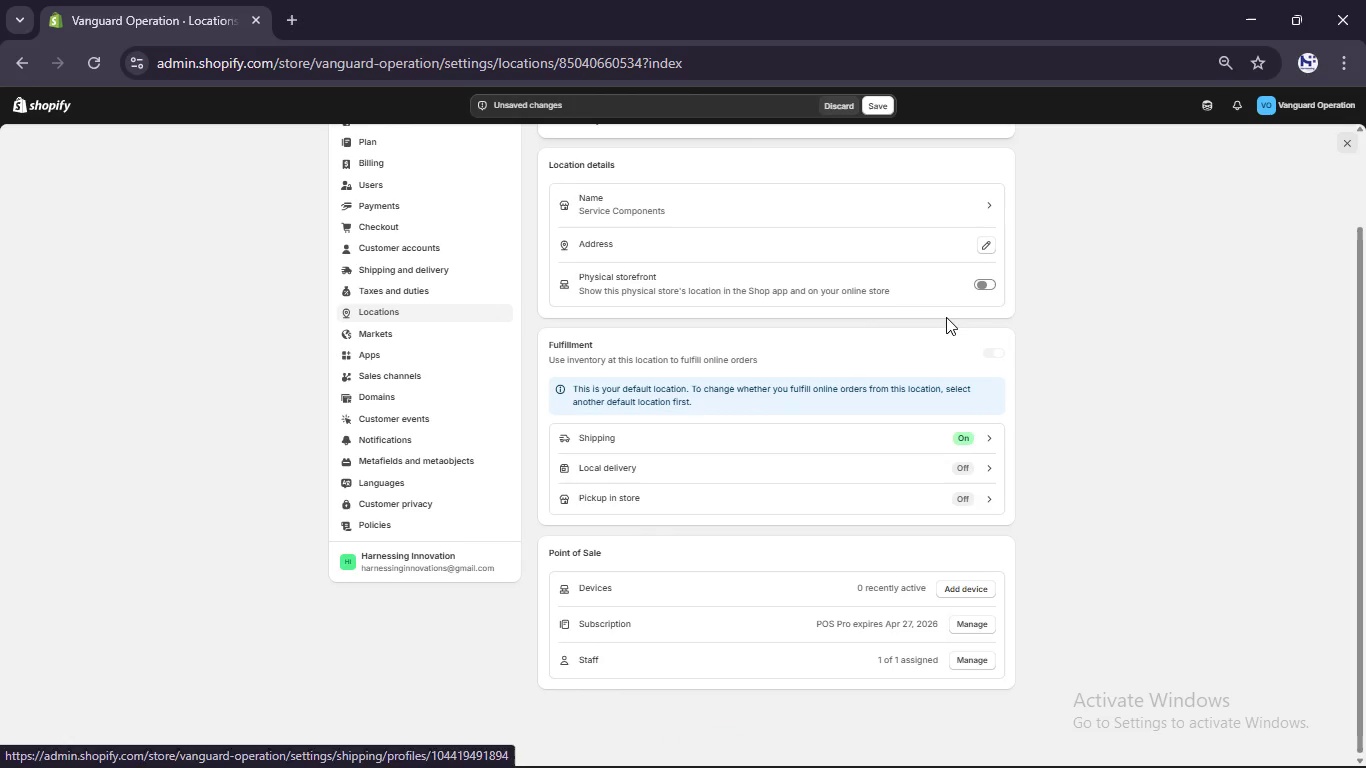 
scroll: coordinate [907, 364], scroll_direction: up, amount: 3.0
 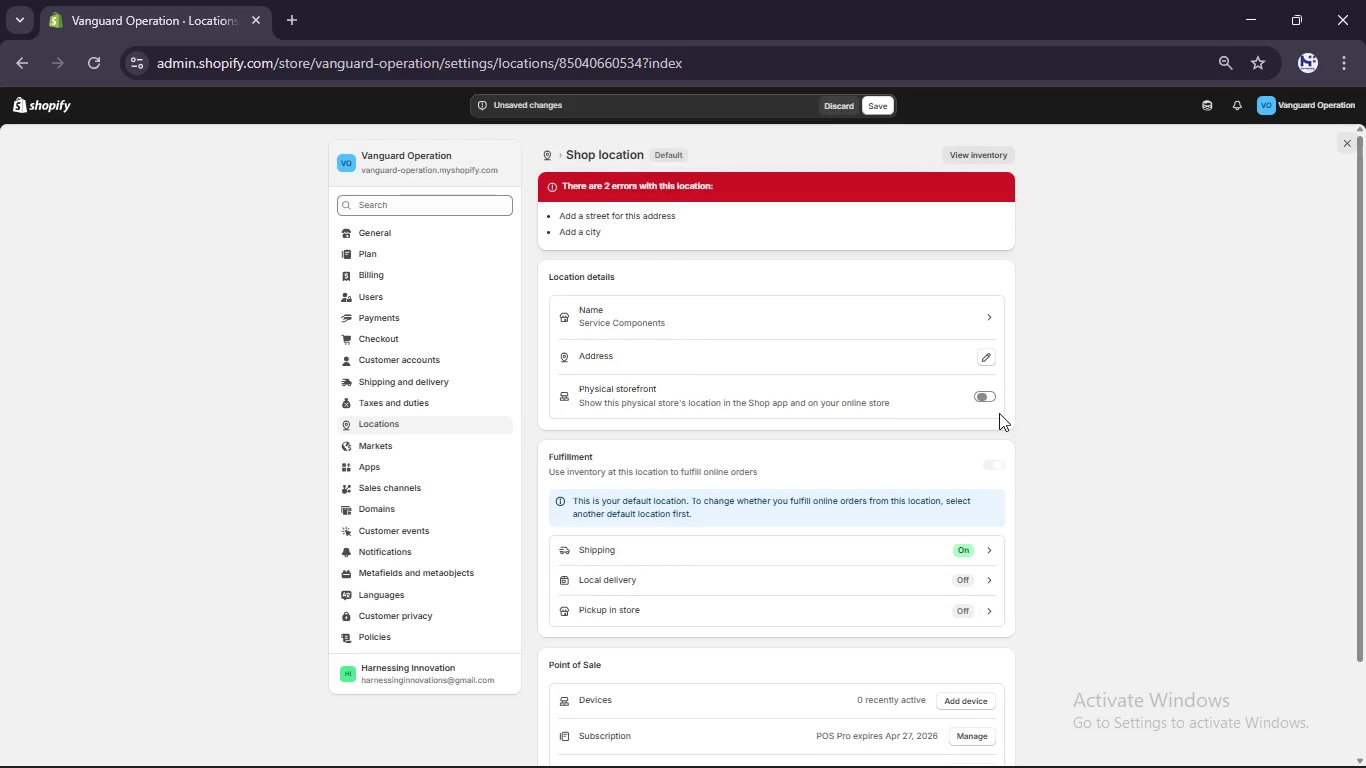 
wait(6.62)
 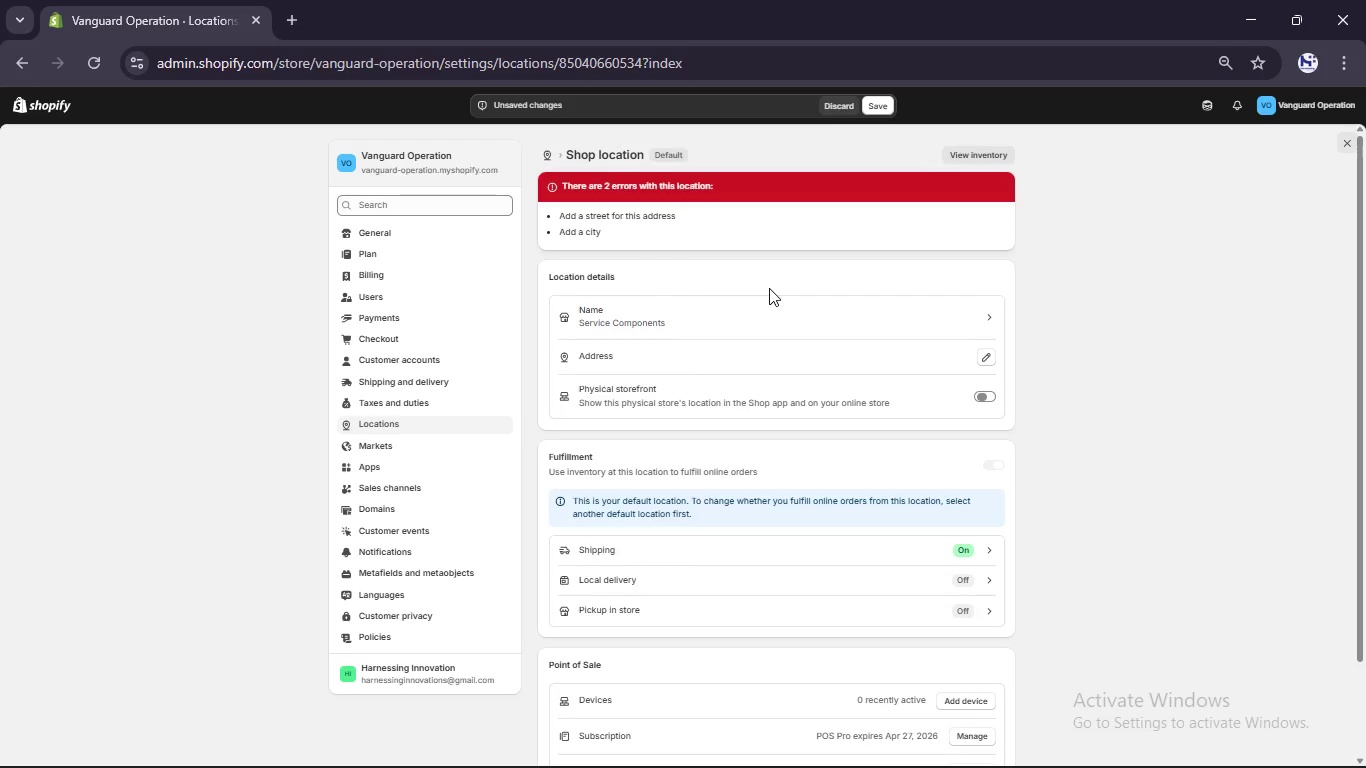 
scroll: coordinate [999, 413], scroll_direction: up, amount: 1.0
 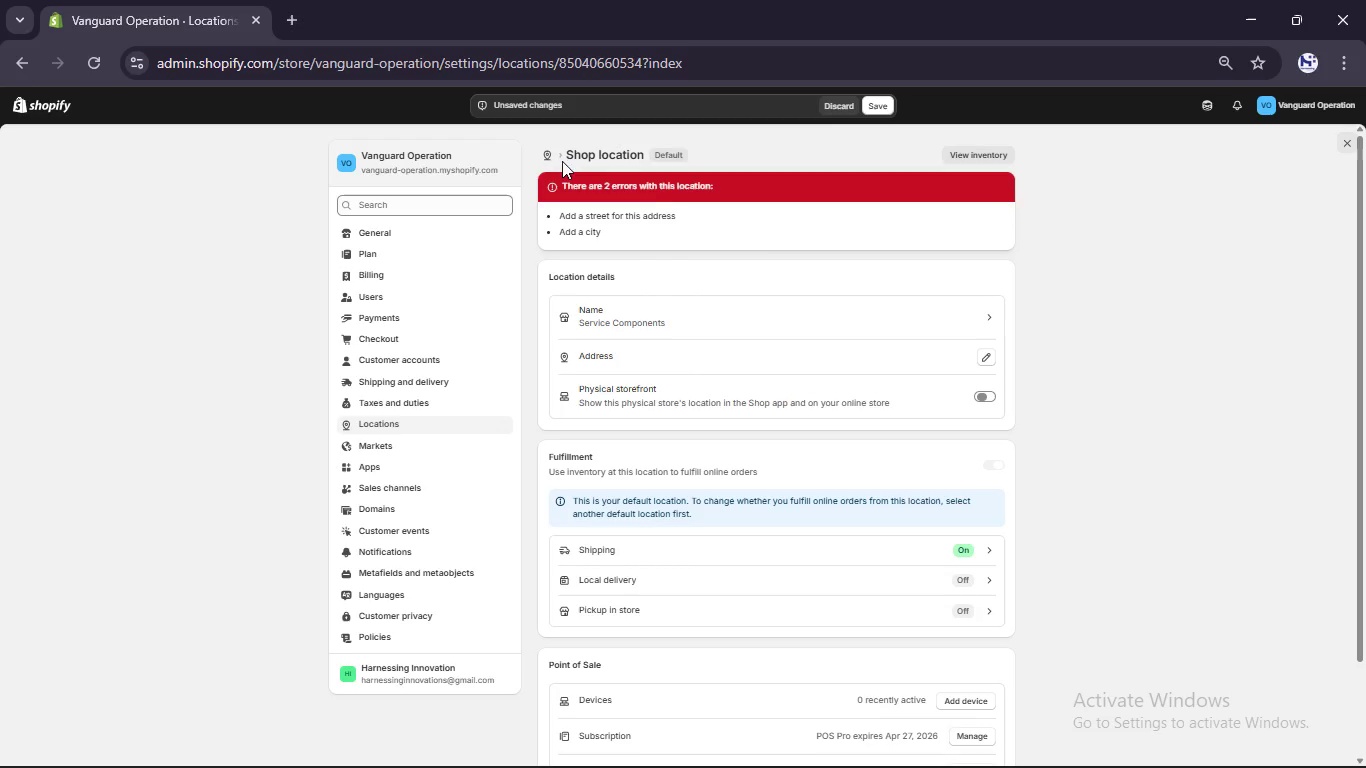 
wait(7.49)
 